 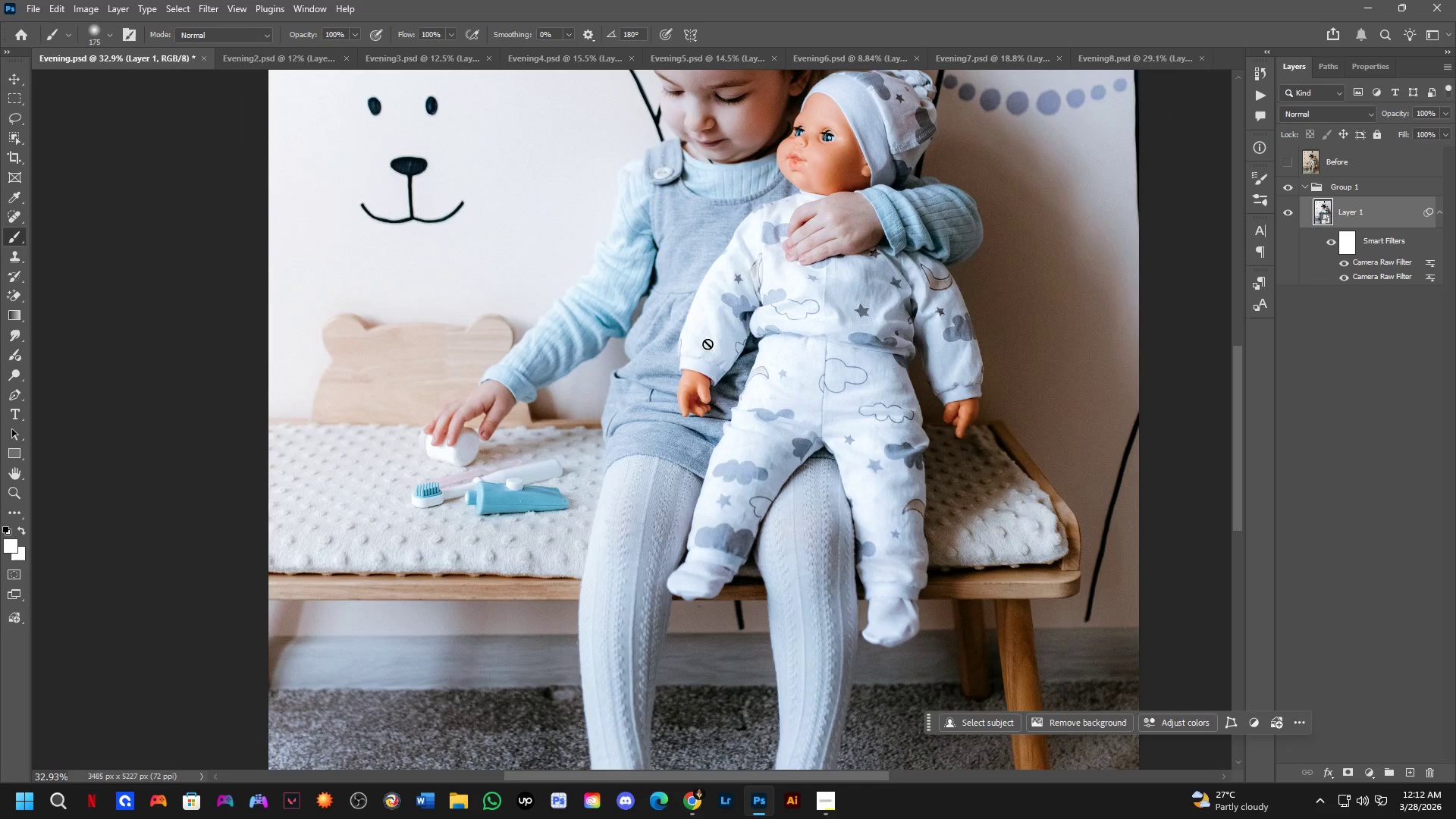 
left_click_drag(start_coordinate=[714, 204], to_coordinate=[722, 284])
 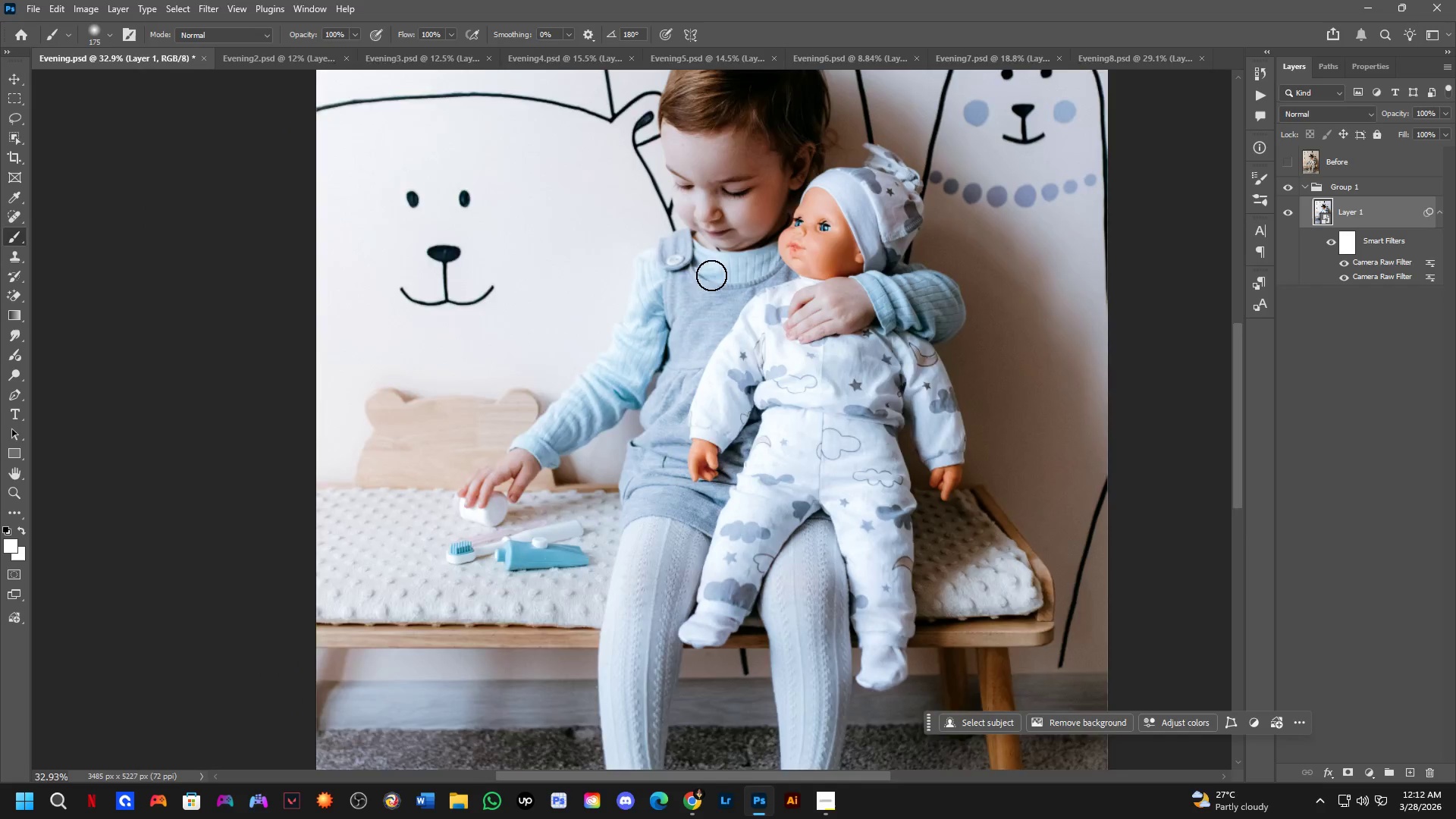 
scroll: coordinate [708, 328], scroll_direction: down, amount: 2.0
 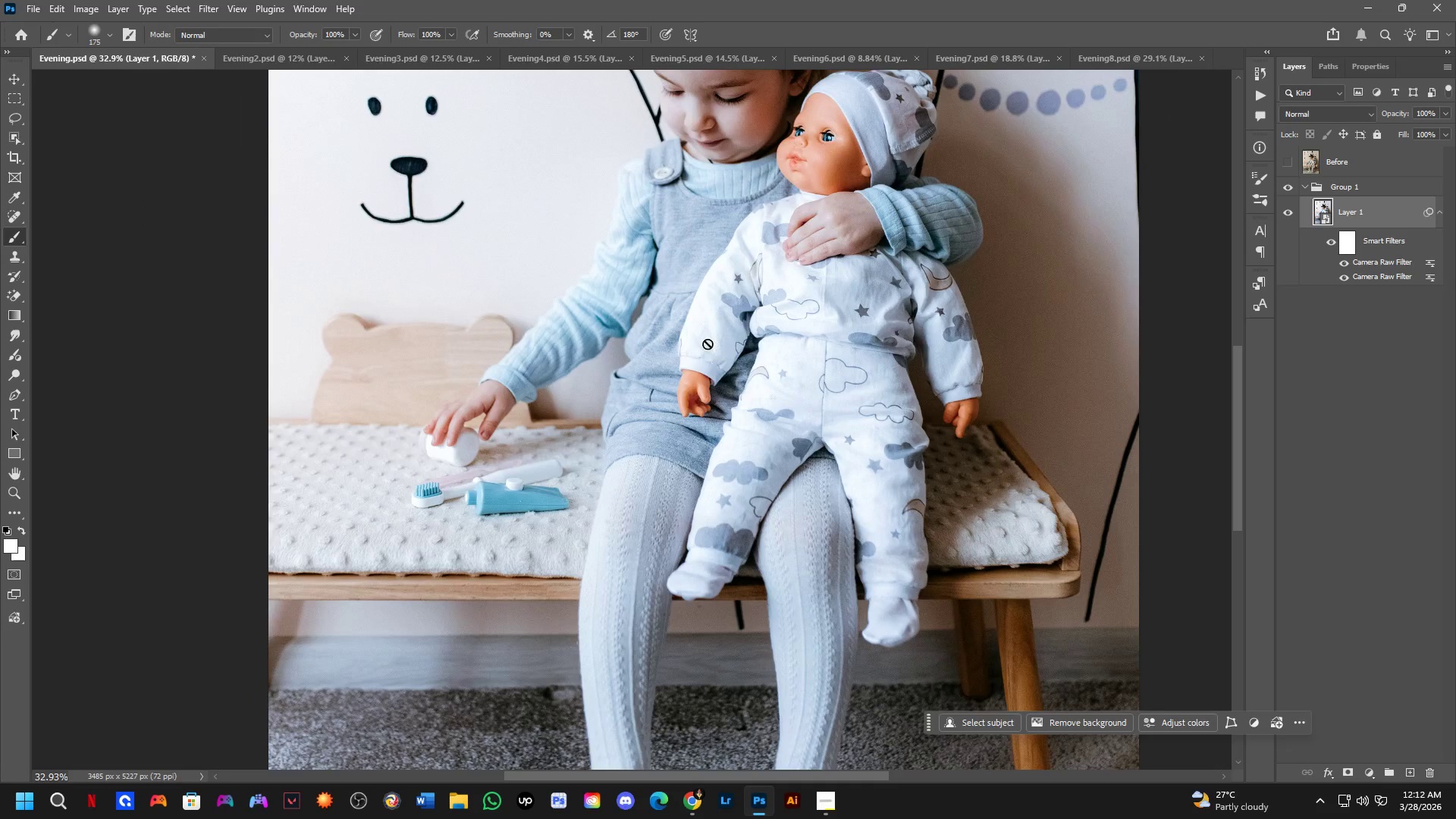 
hold_key(key=Space, duration=0.5)
 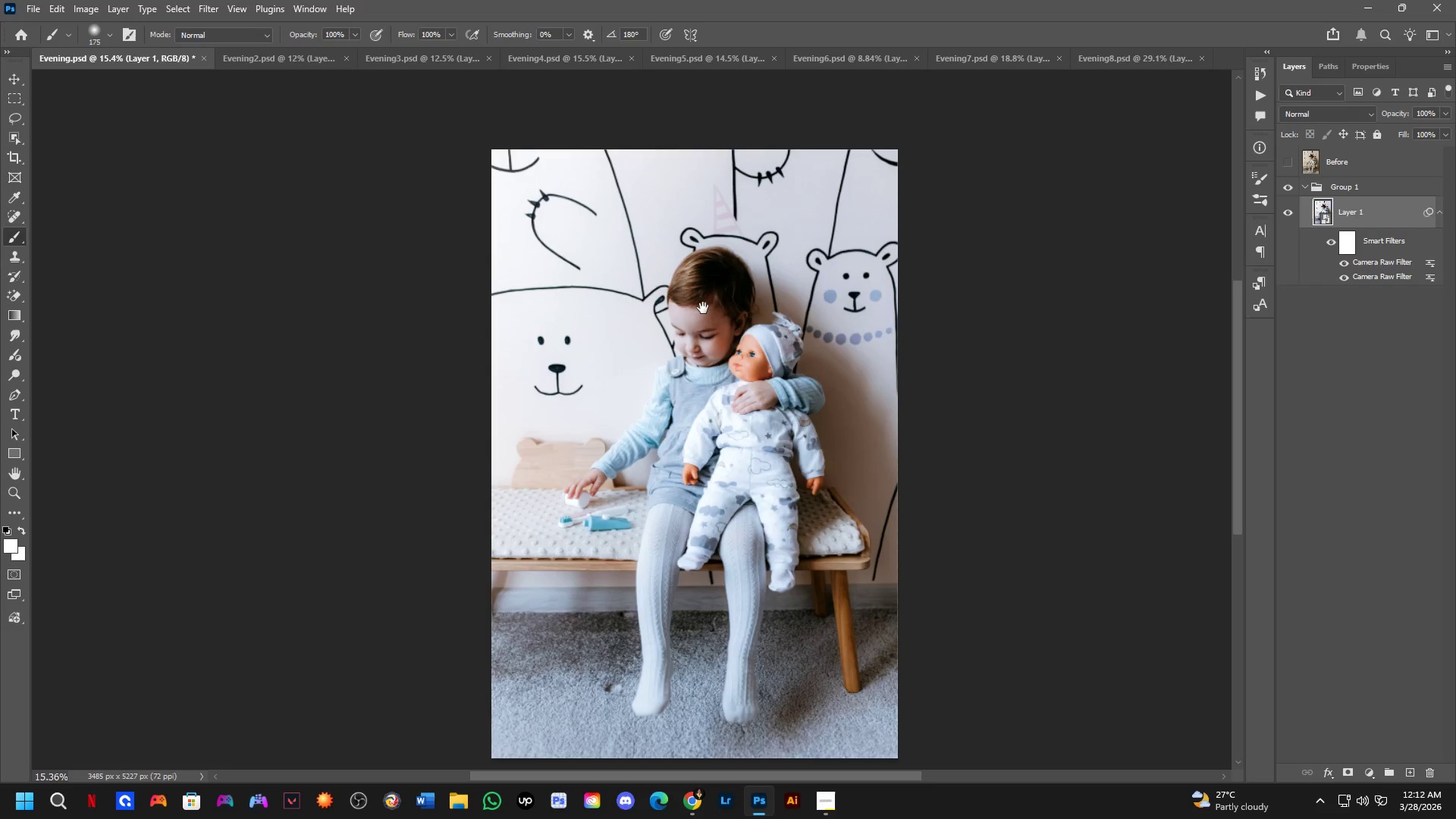 
left_click_drag(start_coordinate=[724, 215], to_coordinate=[725, 272])
 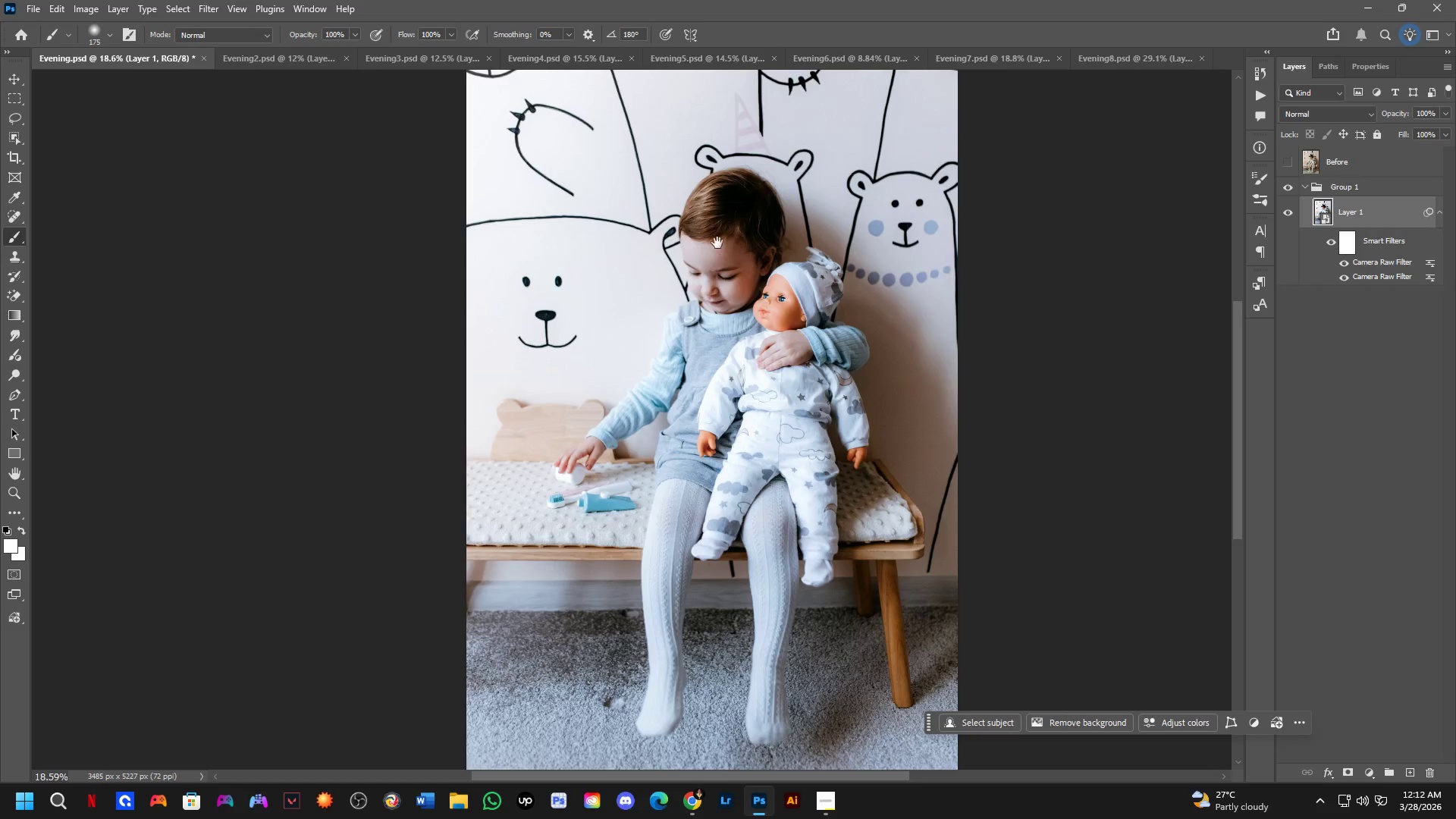 
scroll: coordinate [708, 255], scroll_direction: down, amount: 6.0
 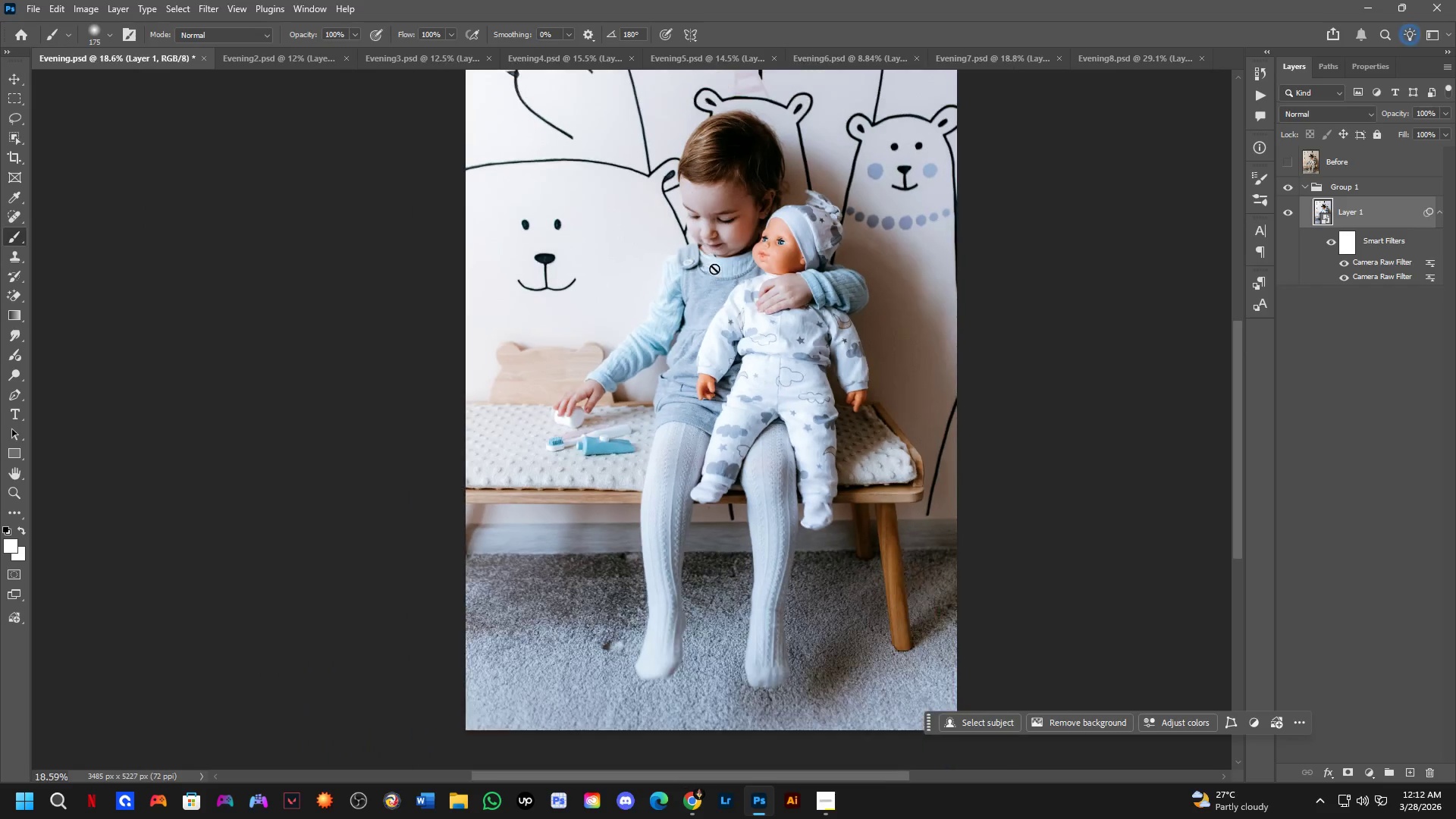 
hold_key(key=Space, duration=0.39)
 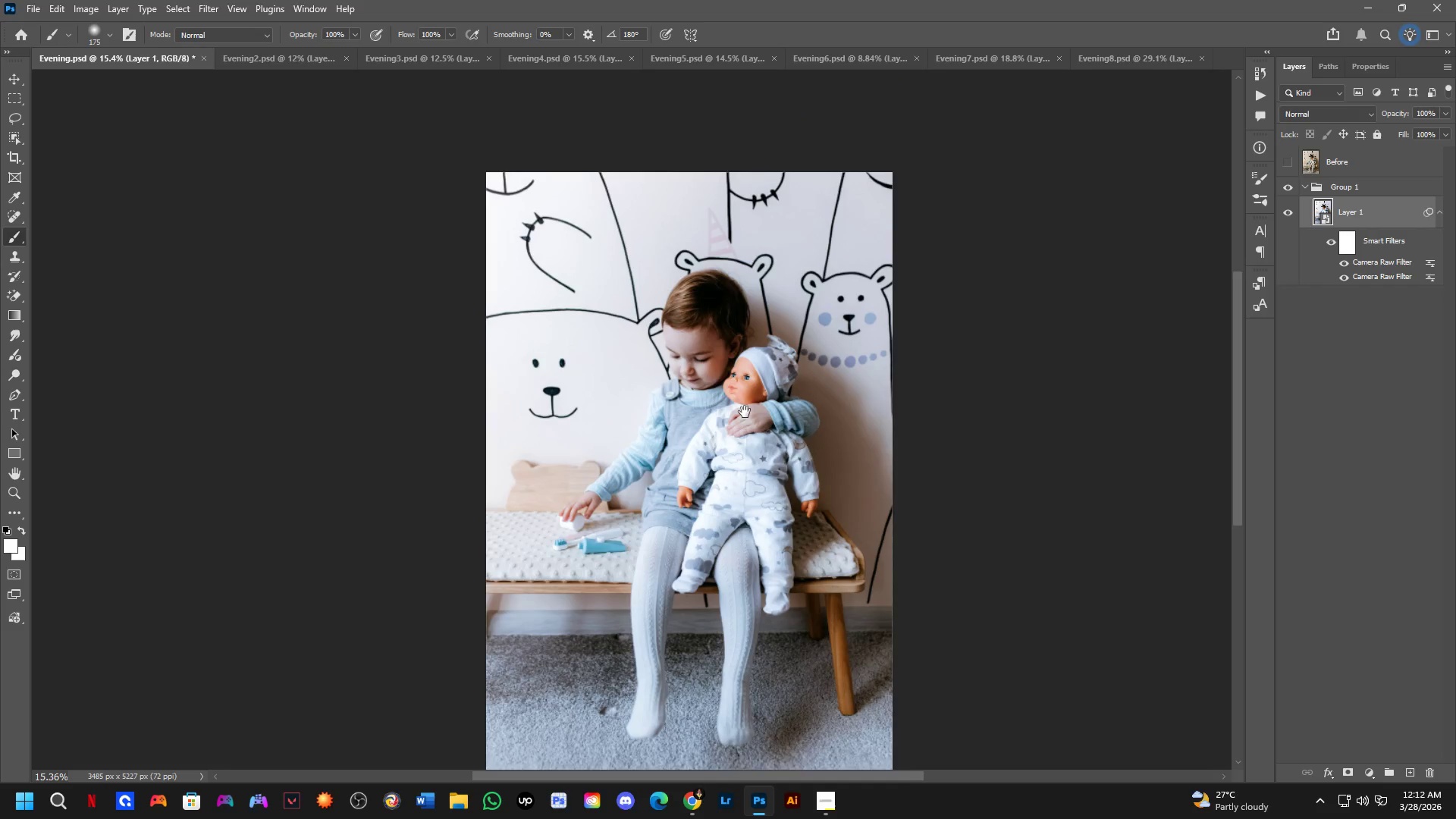 
left_click_drag(start_coordinate=[721, 242], to_coordinate=[703, 308])
 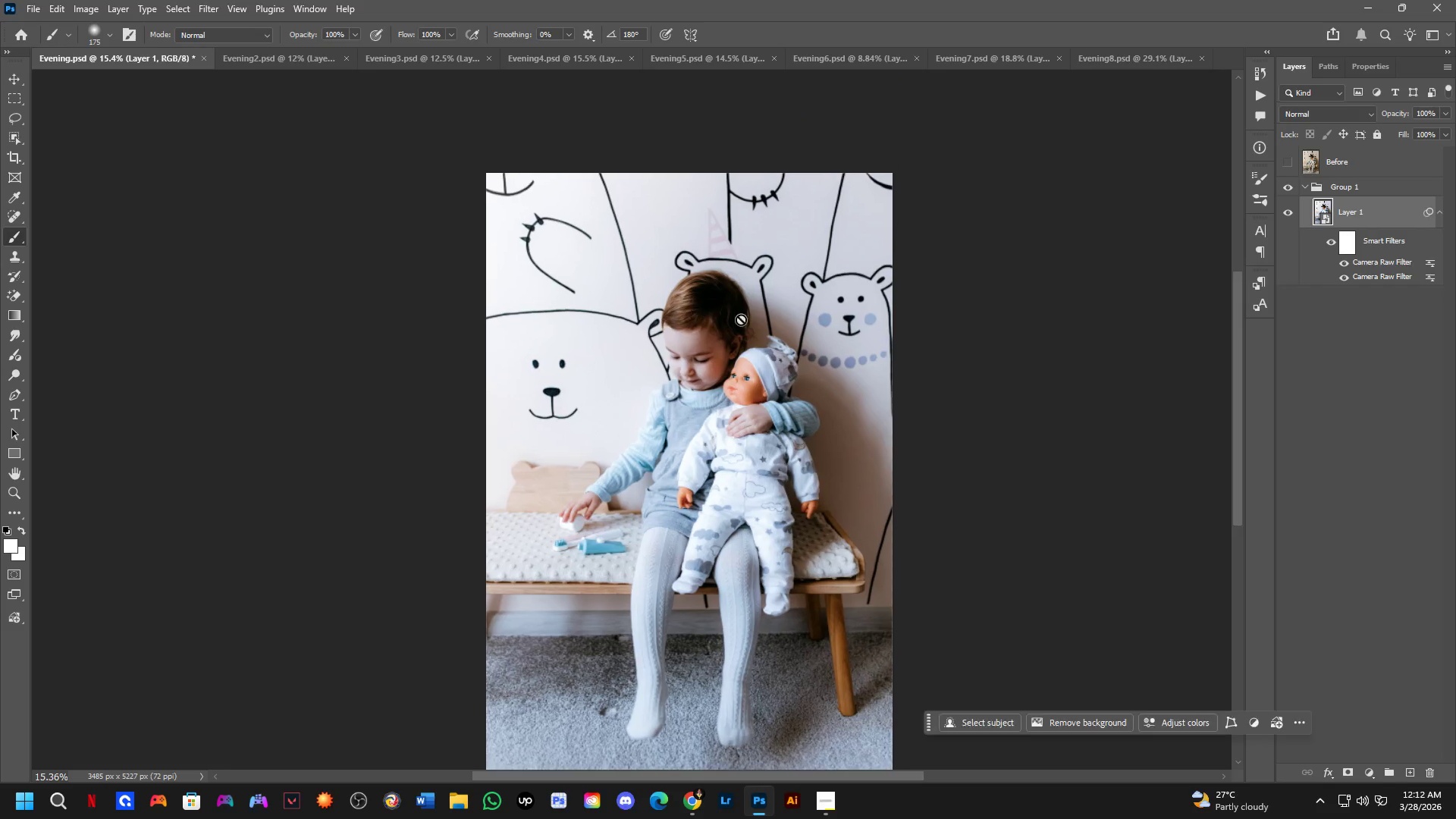 
scroll: coordinate [717, 242], scroll_direction: down, amount: 2.0
 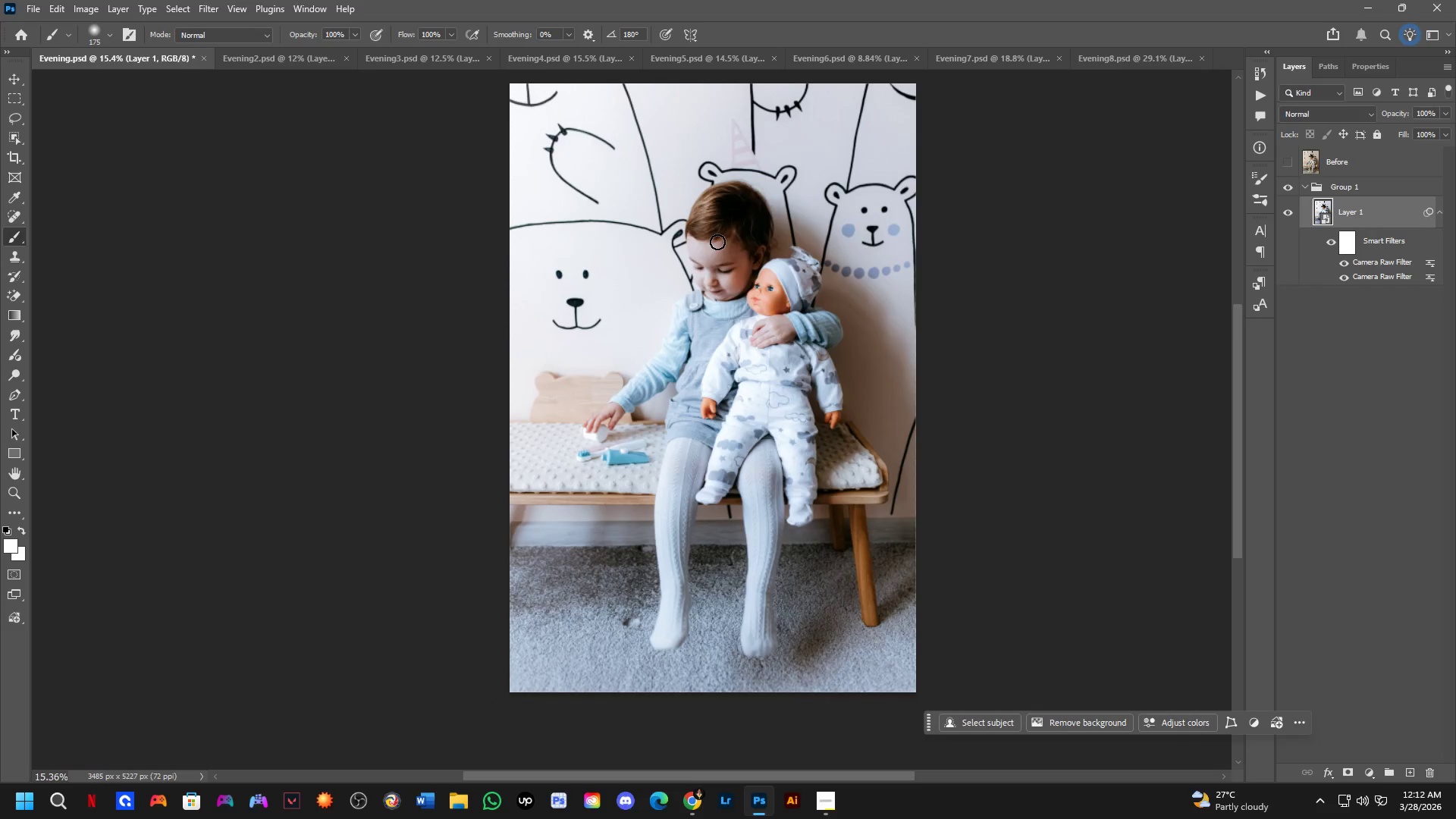 
hold_key(key=Space, duration=0.83)
 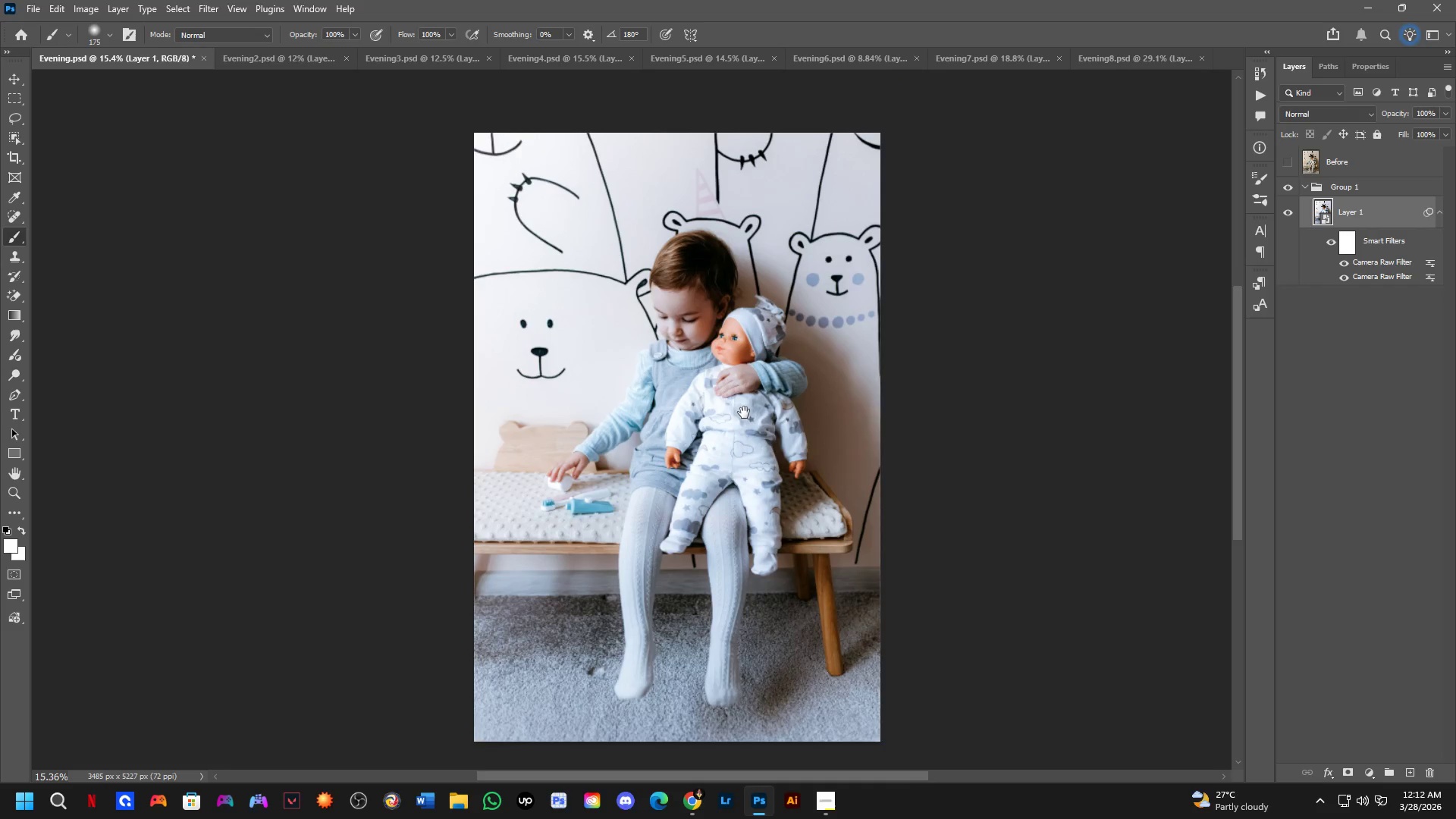 
left_click_drag(start_coordinate=[747, 416], to_coordinate=[735, 376])
 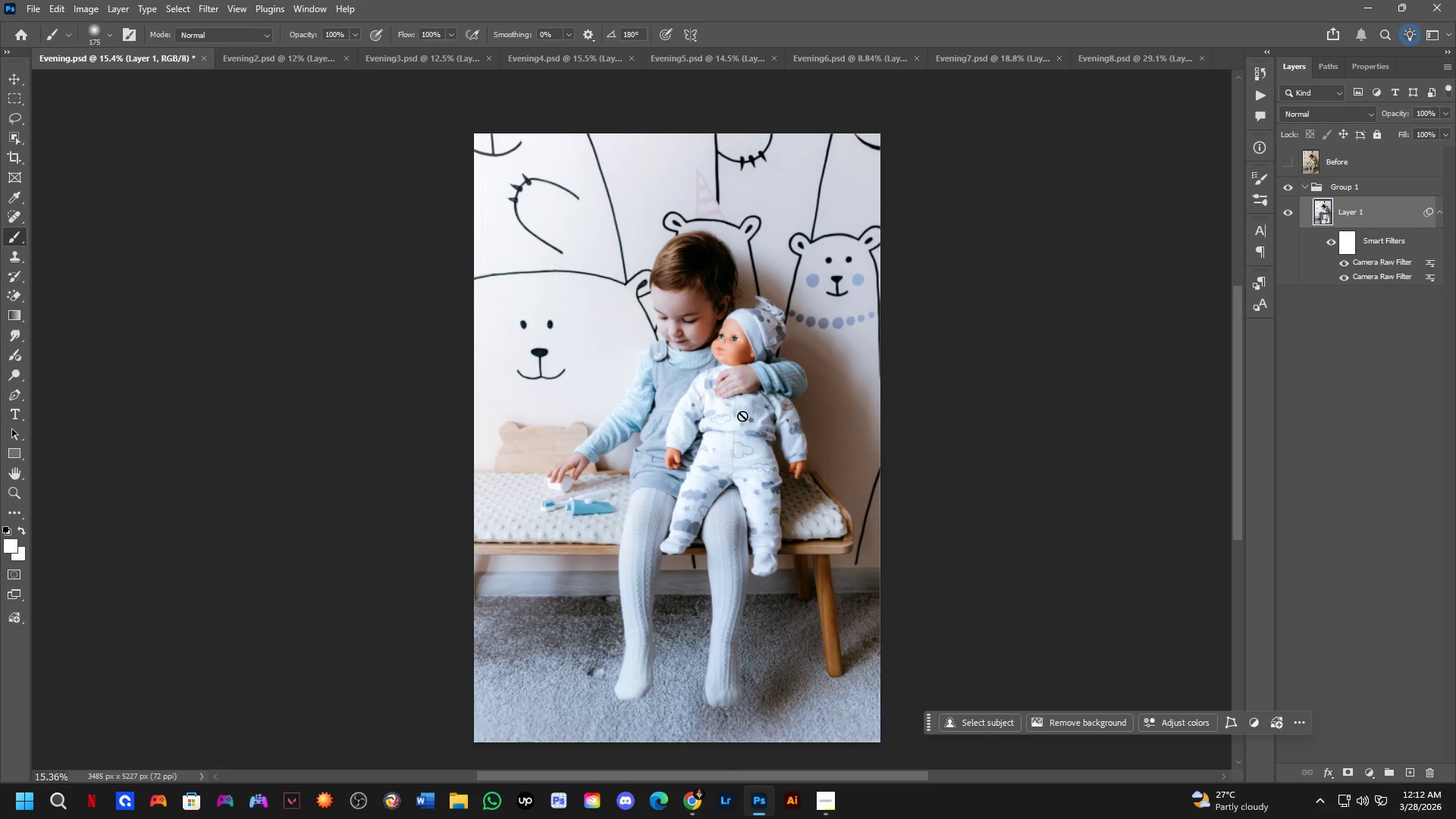 
hold_key(key=Space, duration=1.02)
 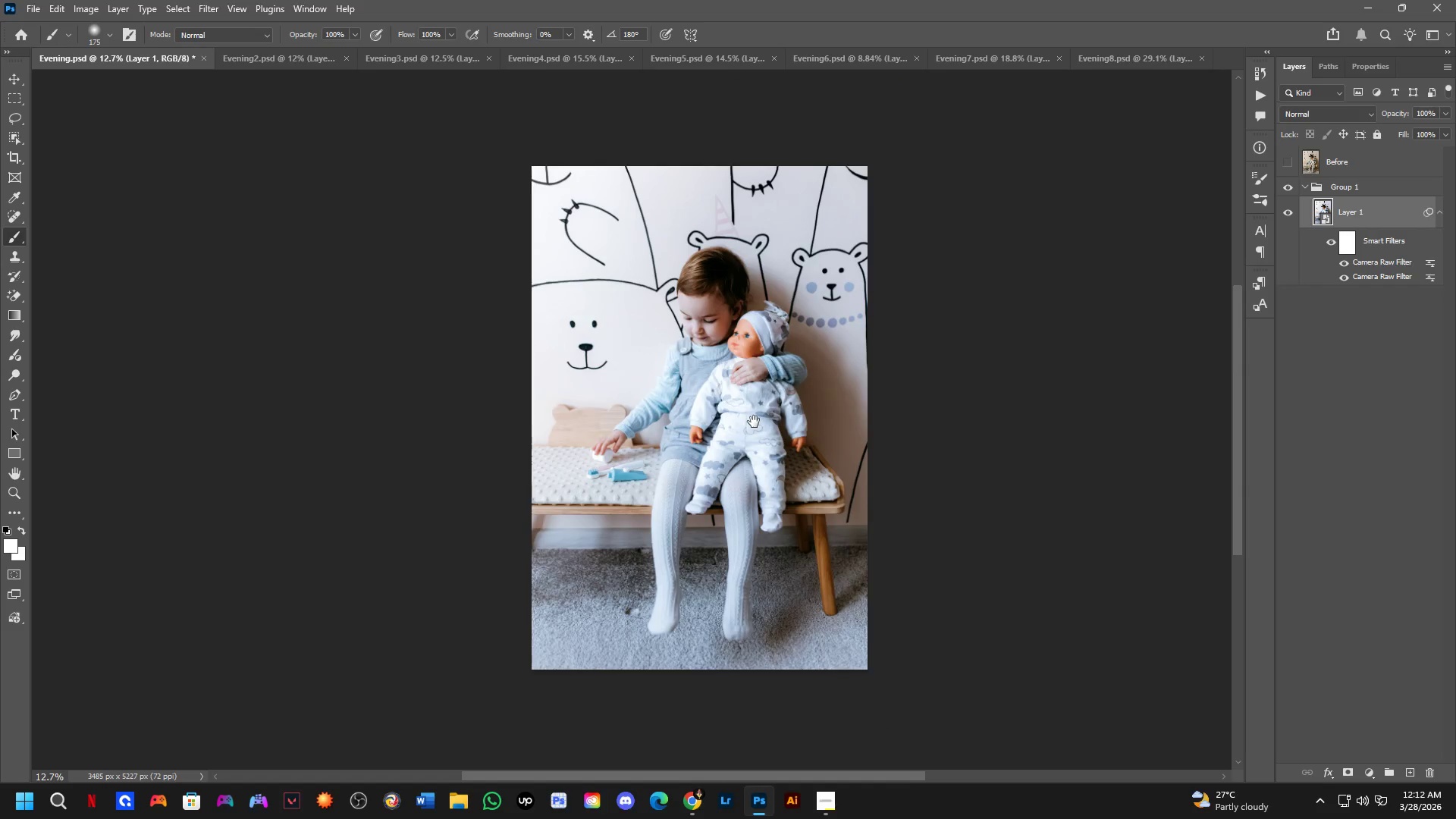 
left_click_drag(start_coordinate=[742, 418], to_coordinate=[753, 401])
 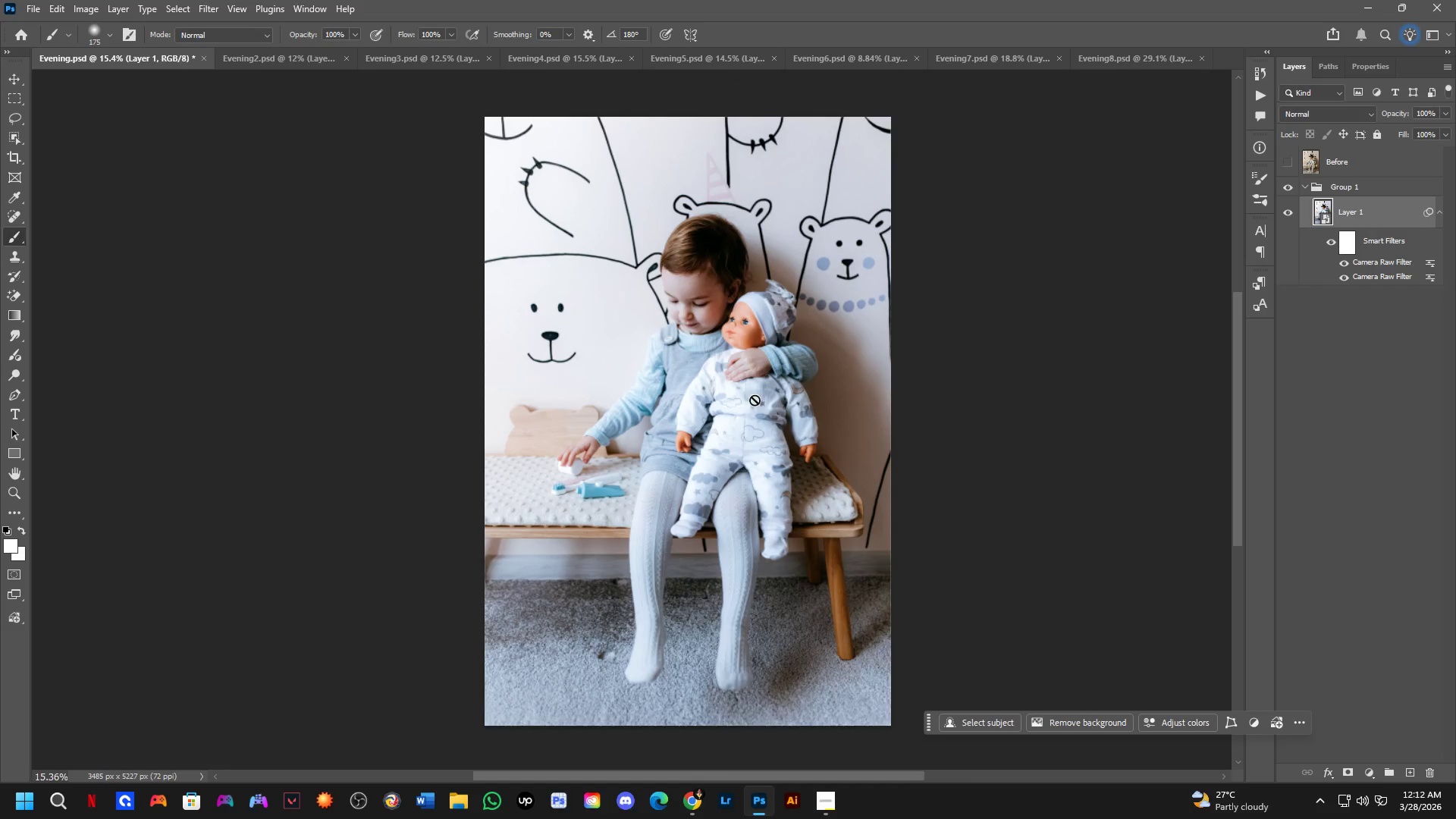 
hold_key(key=Space, duration=0.81)
 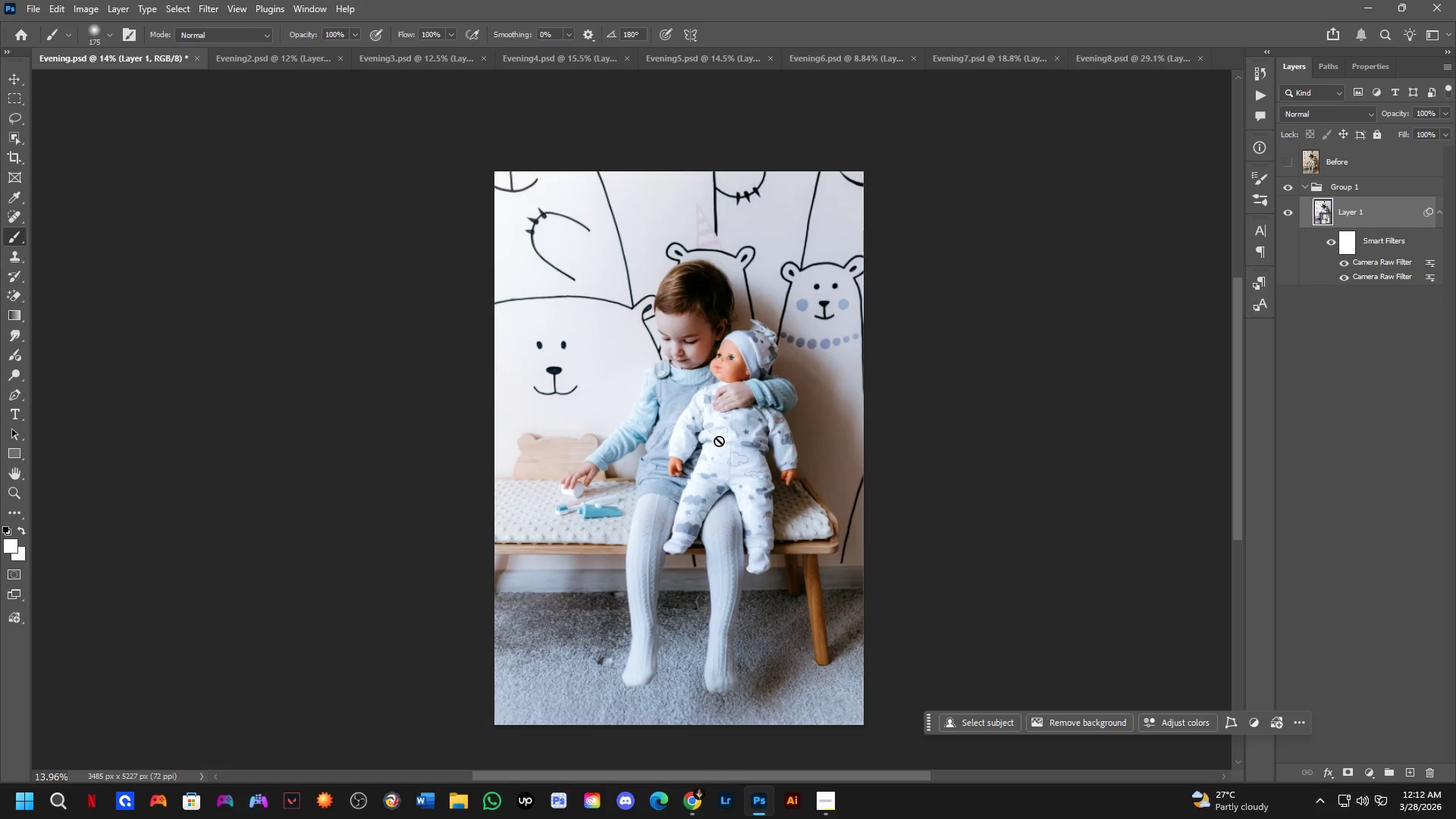 
left_click_drag(start_coordinate=[754, 422], to_coordinate=[739, 447])
 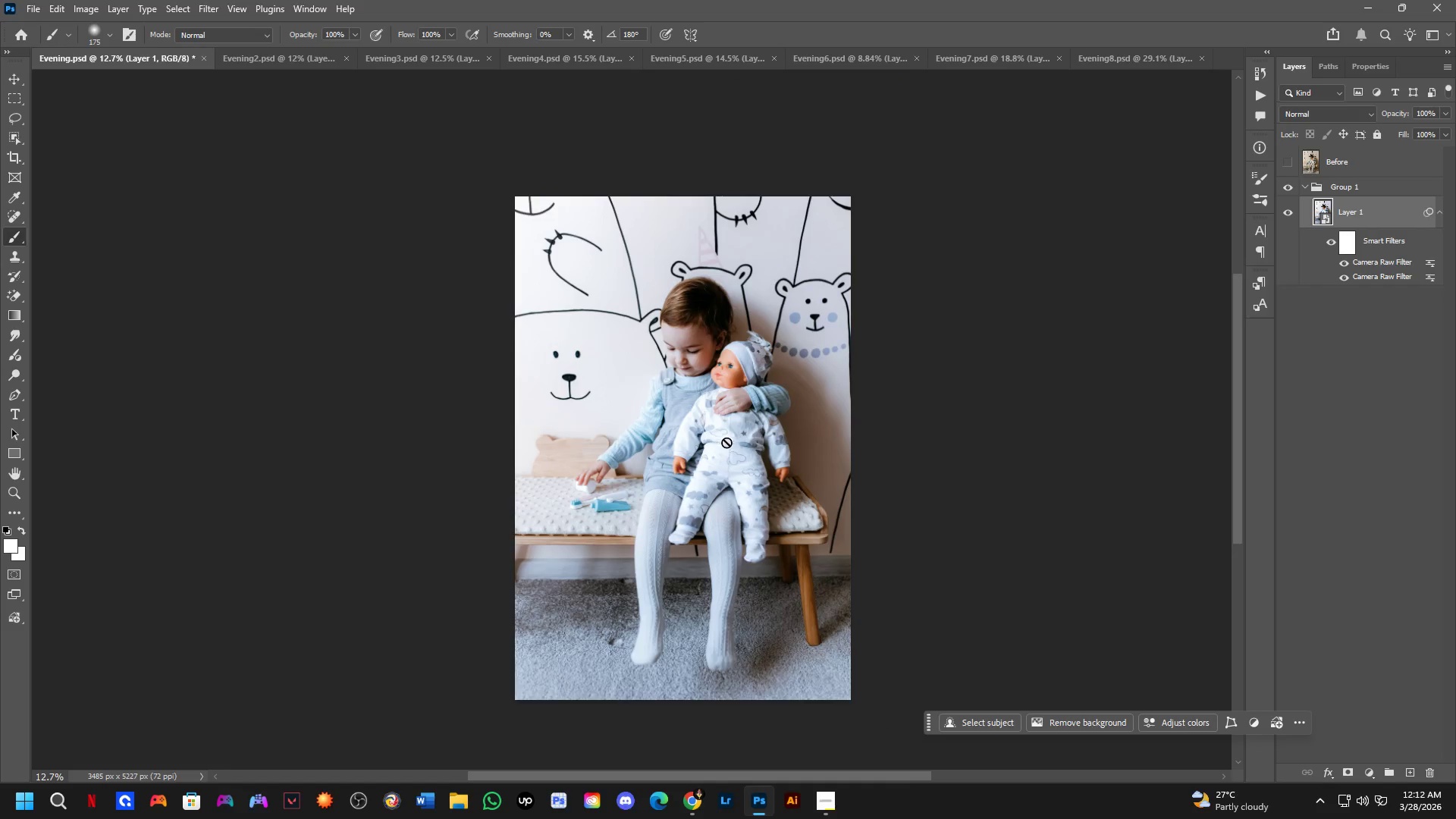 
scroll: coordinate [755, 400], scroll_direction: down, amount: 2.0
 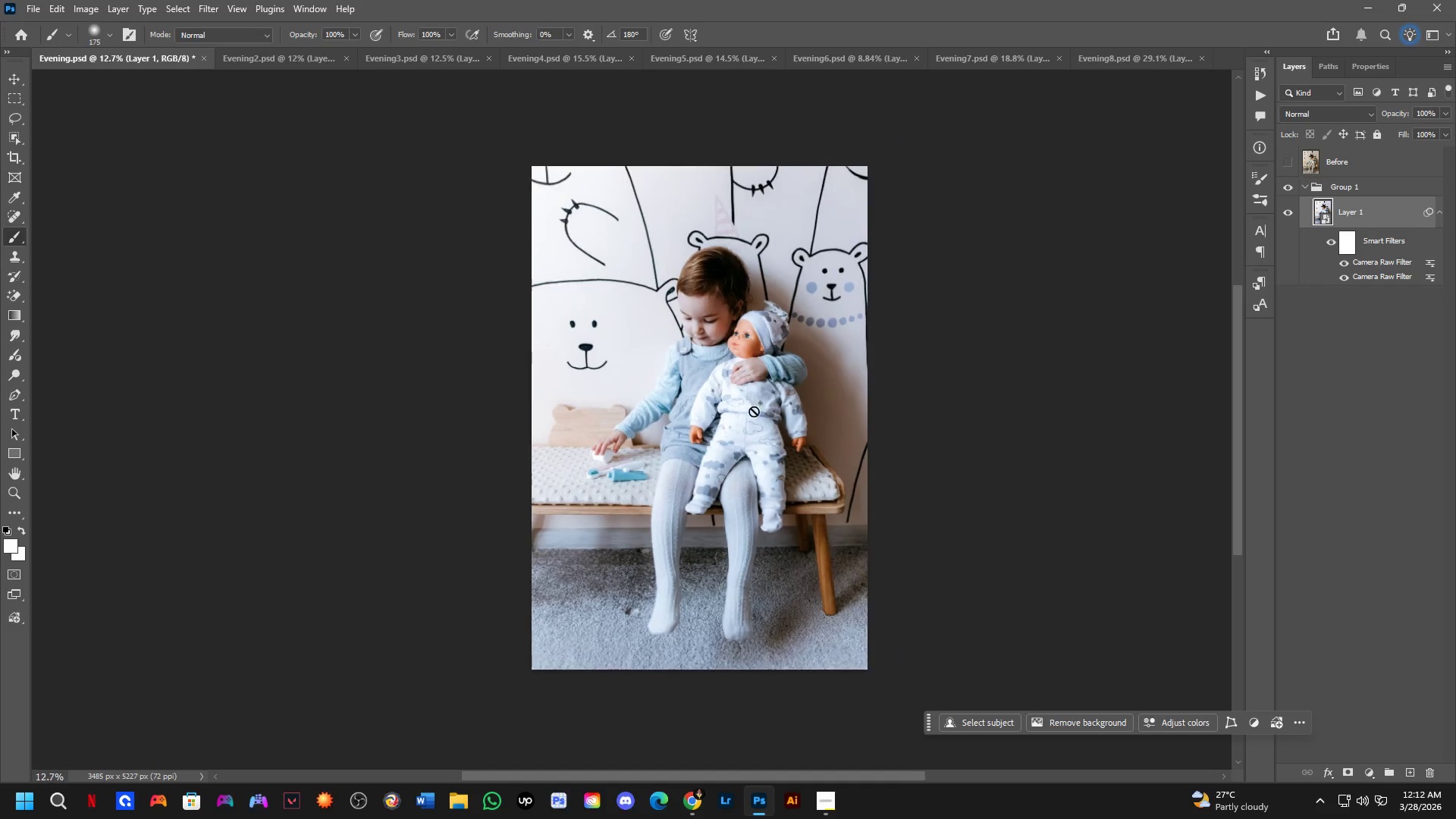 
scroll: coordinate [719, 441], scroll_direction: up, amount: 1.0
 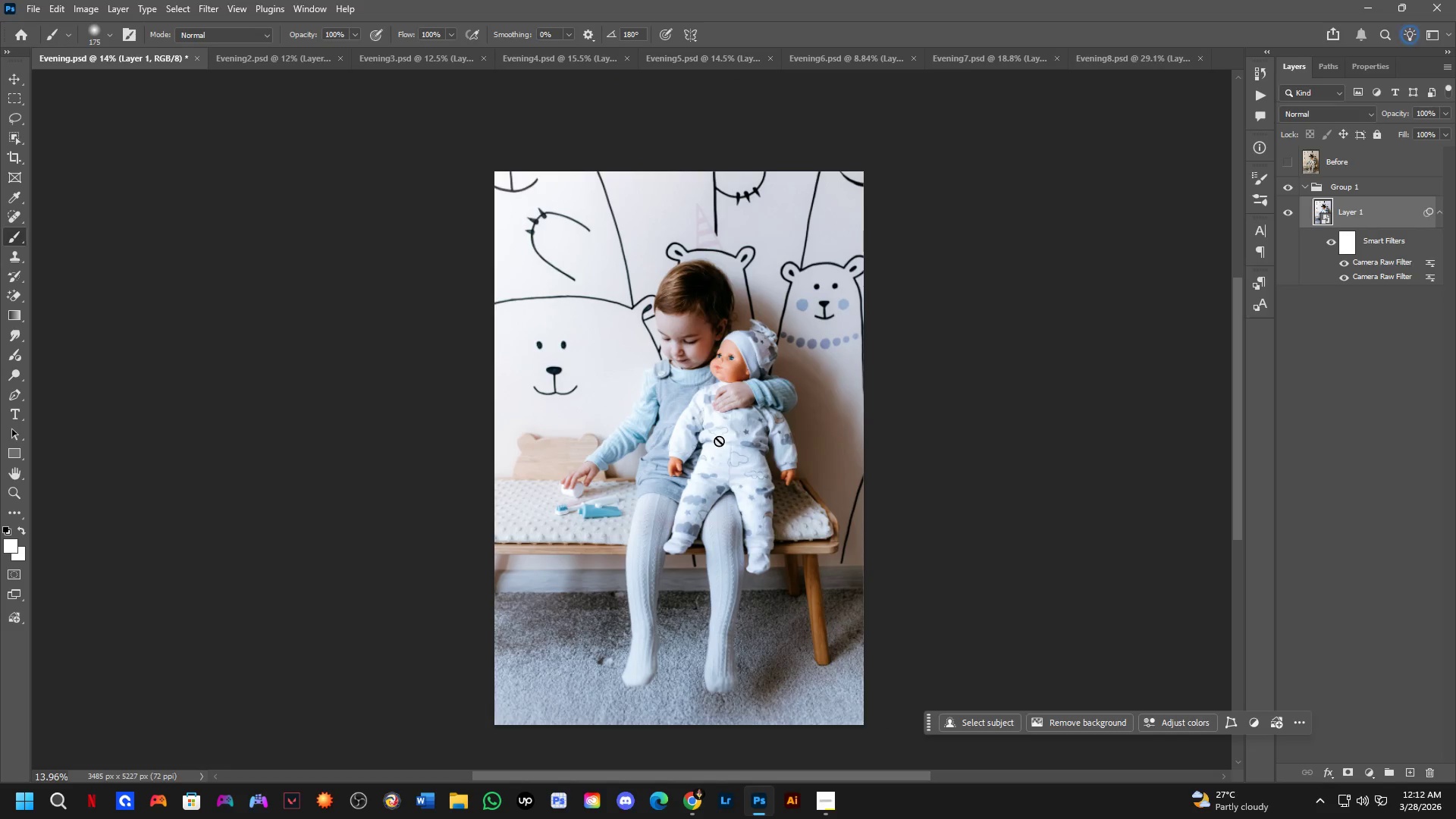 
key(Control+S)
 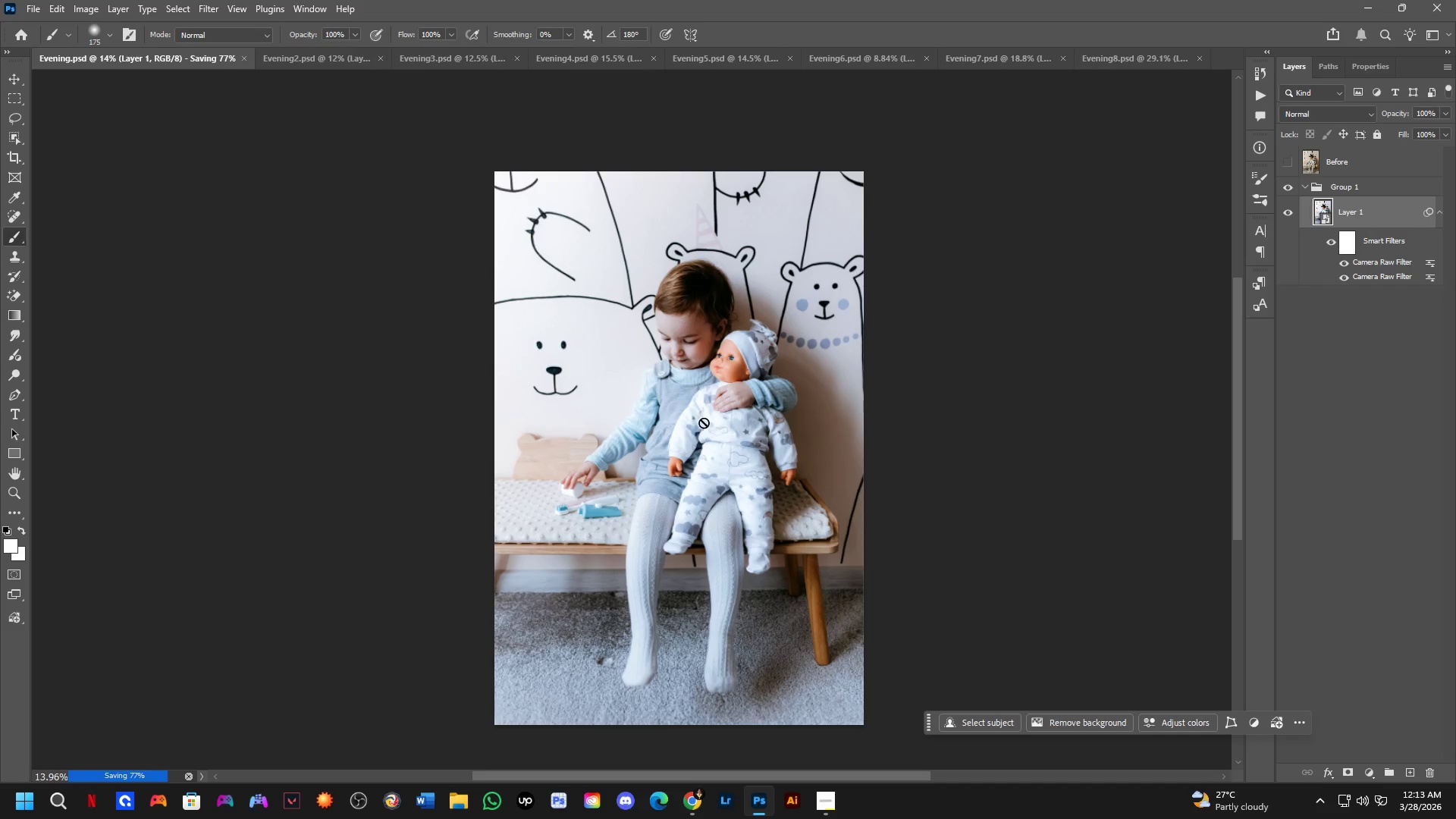 
hold_key(key=Space, duration=0.45)
 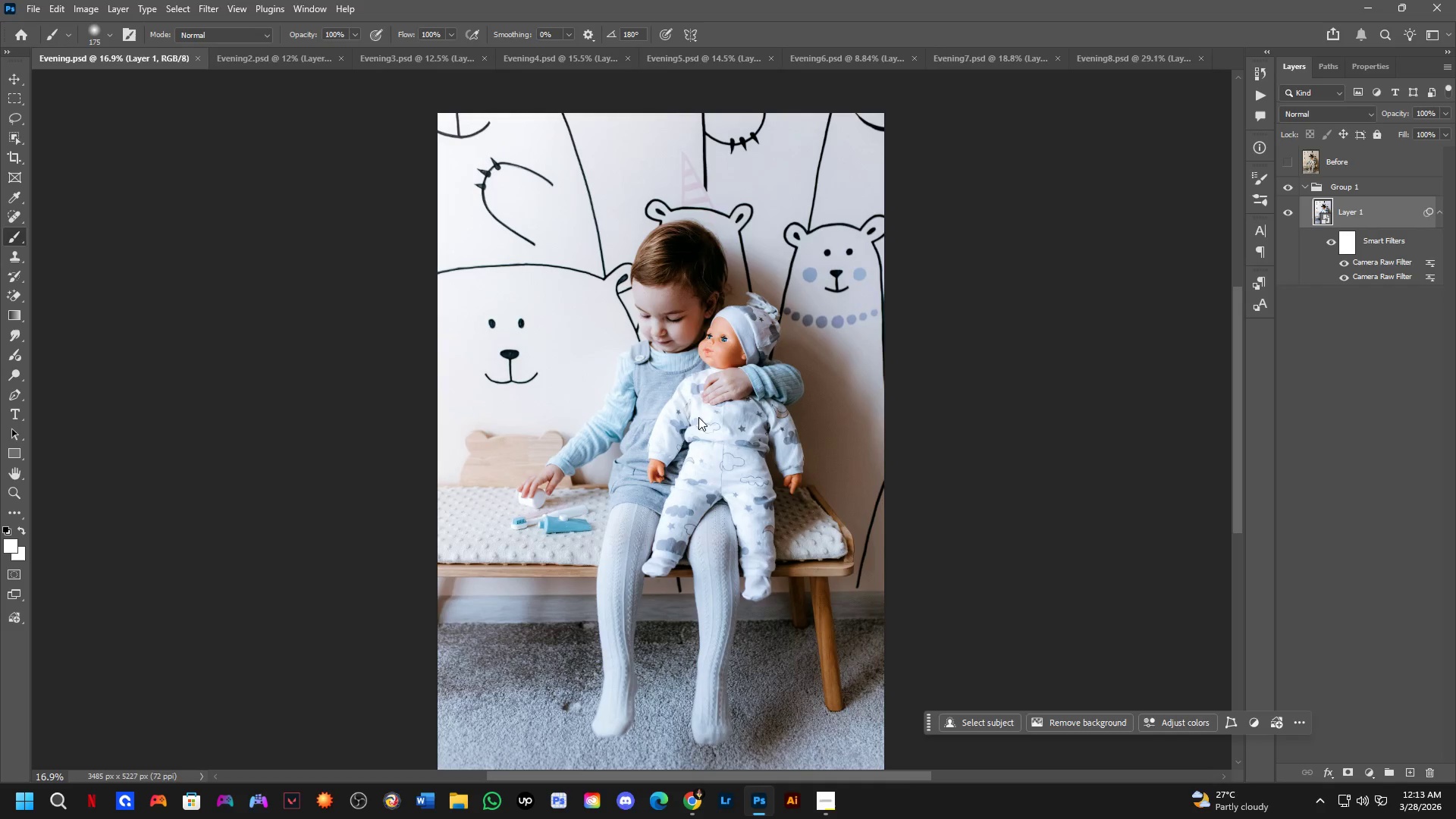 
left_click_drag(start_coordinate=[710, 425], to_coordinate=[698, 419])
 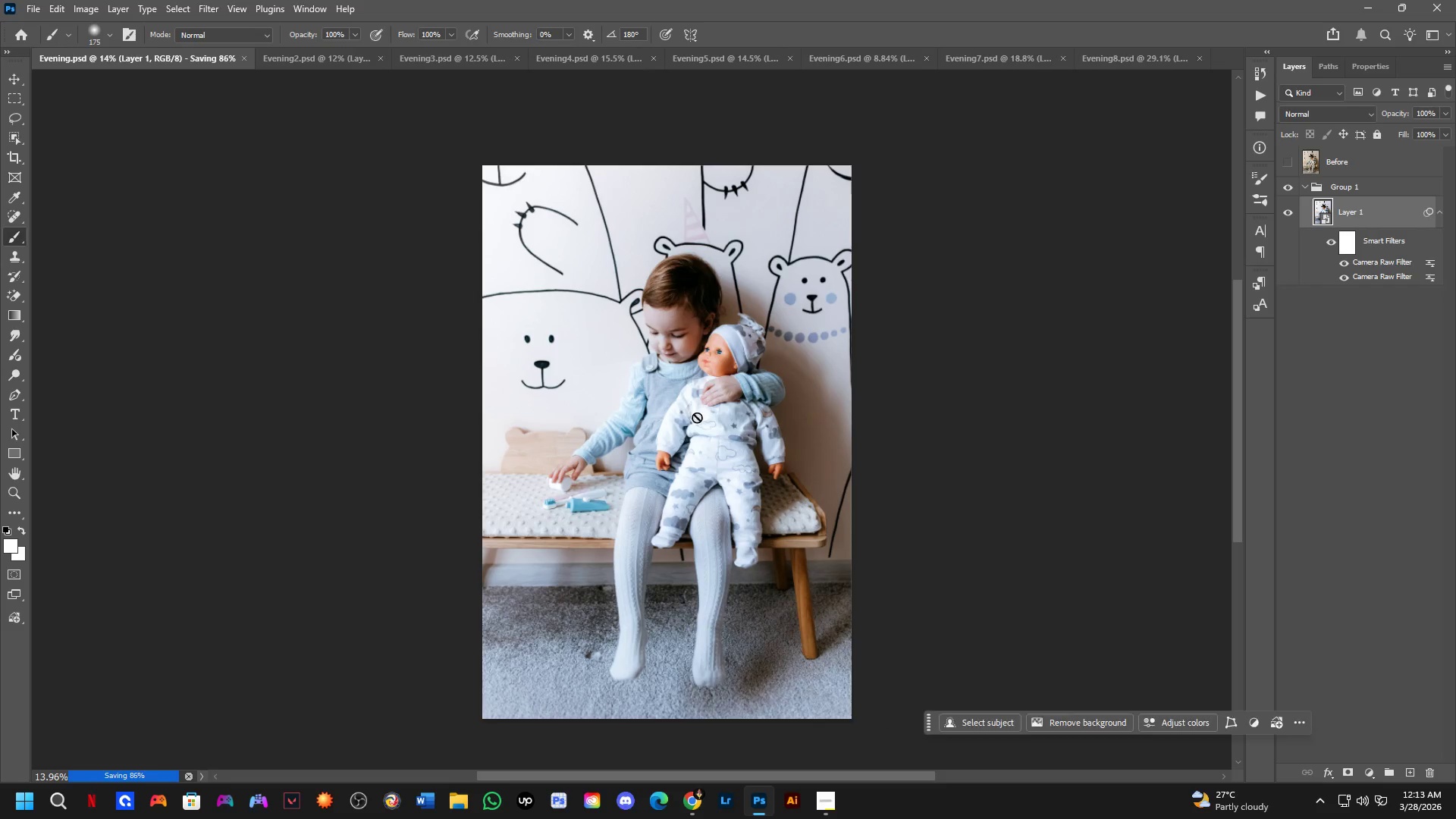 
scroll: coordinate [698, 417], scroll_direction: up, amount: 2.0
 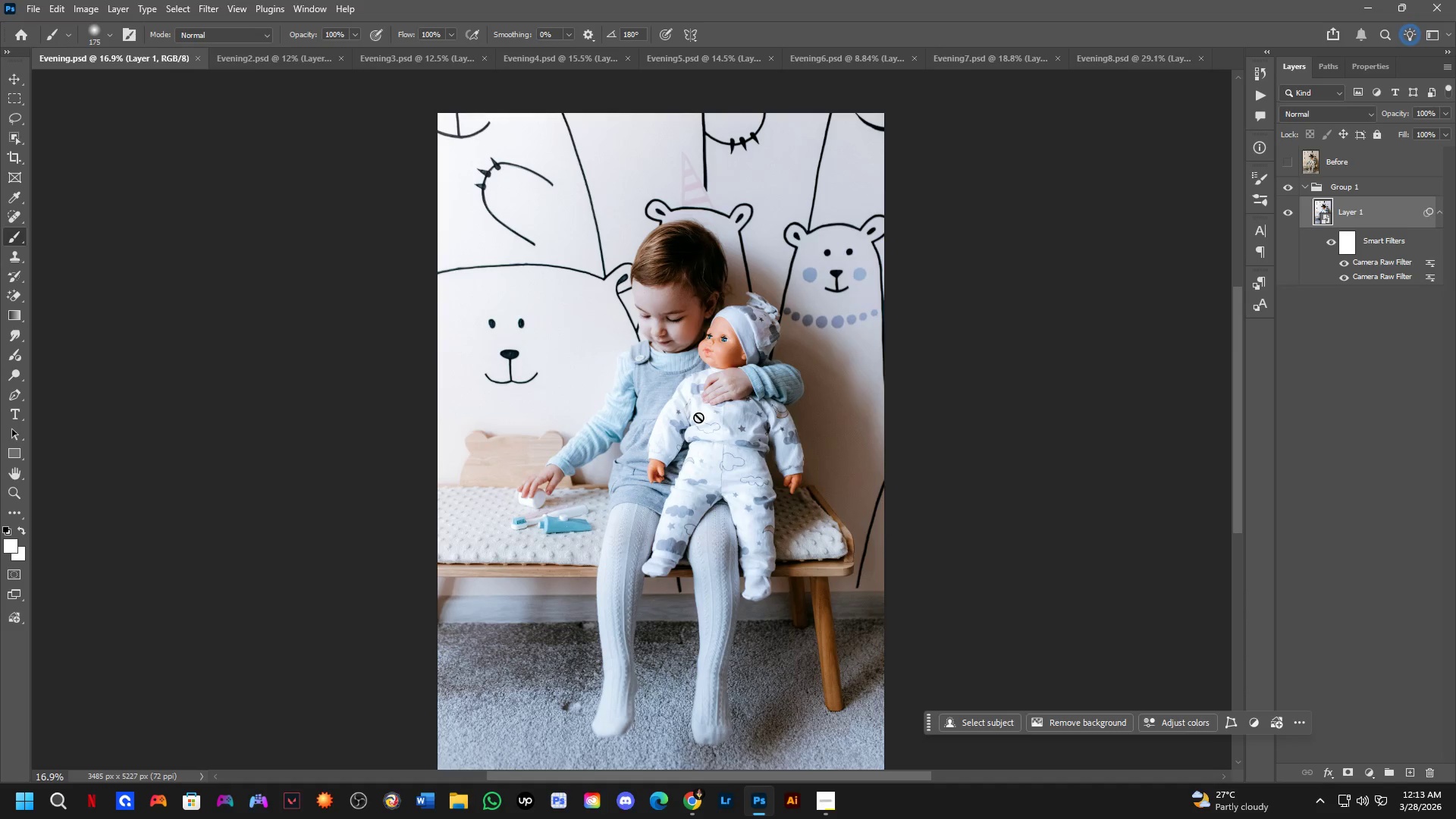 
wait(5.85)
 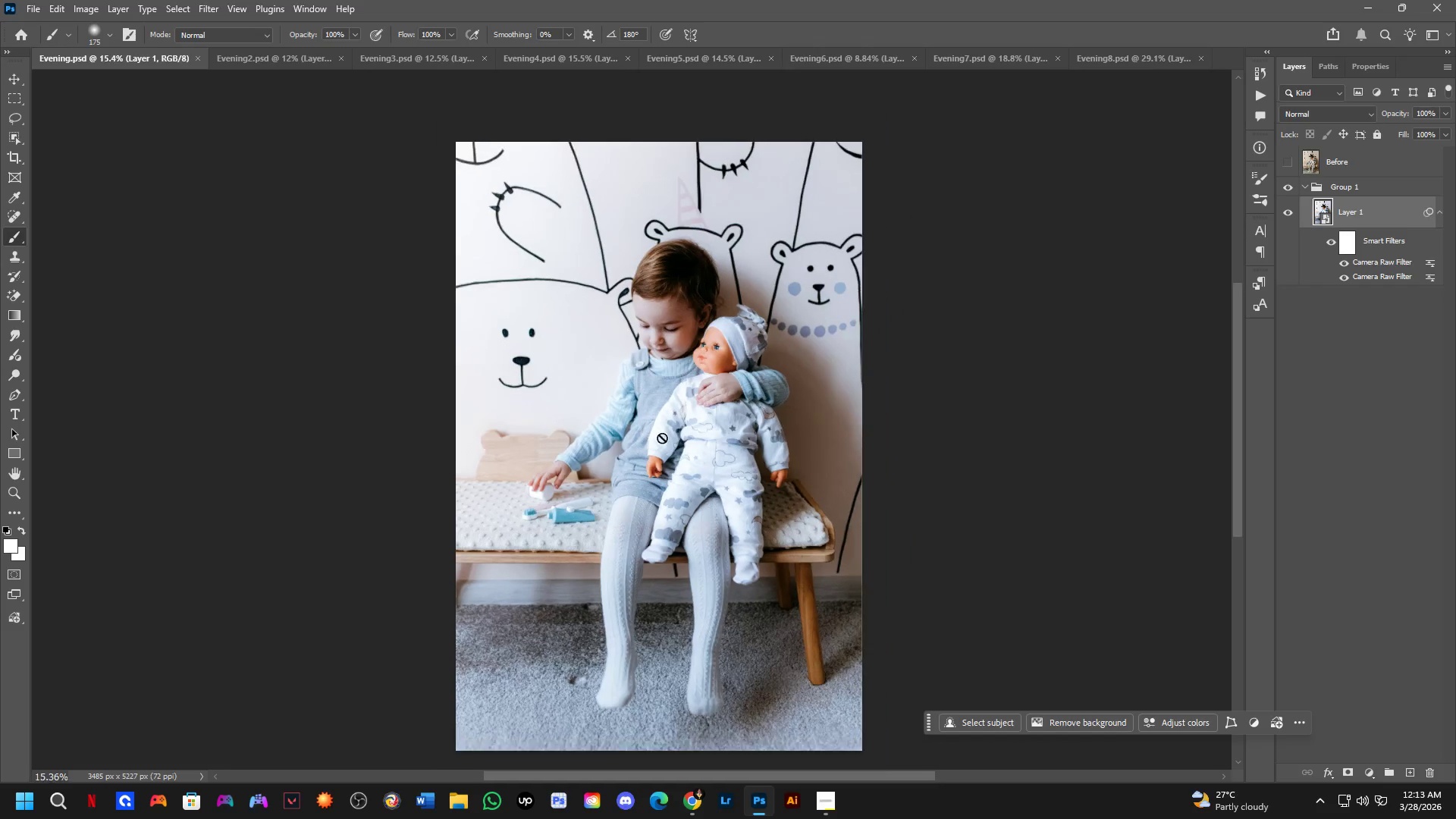 
hold_key(key=Space, duration=0.52)
 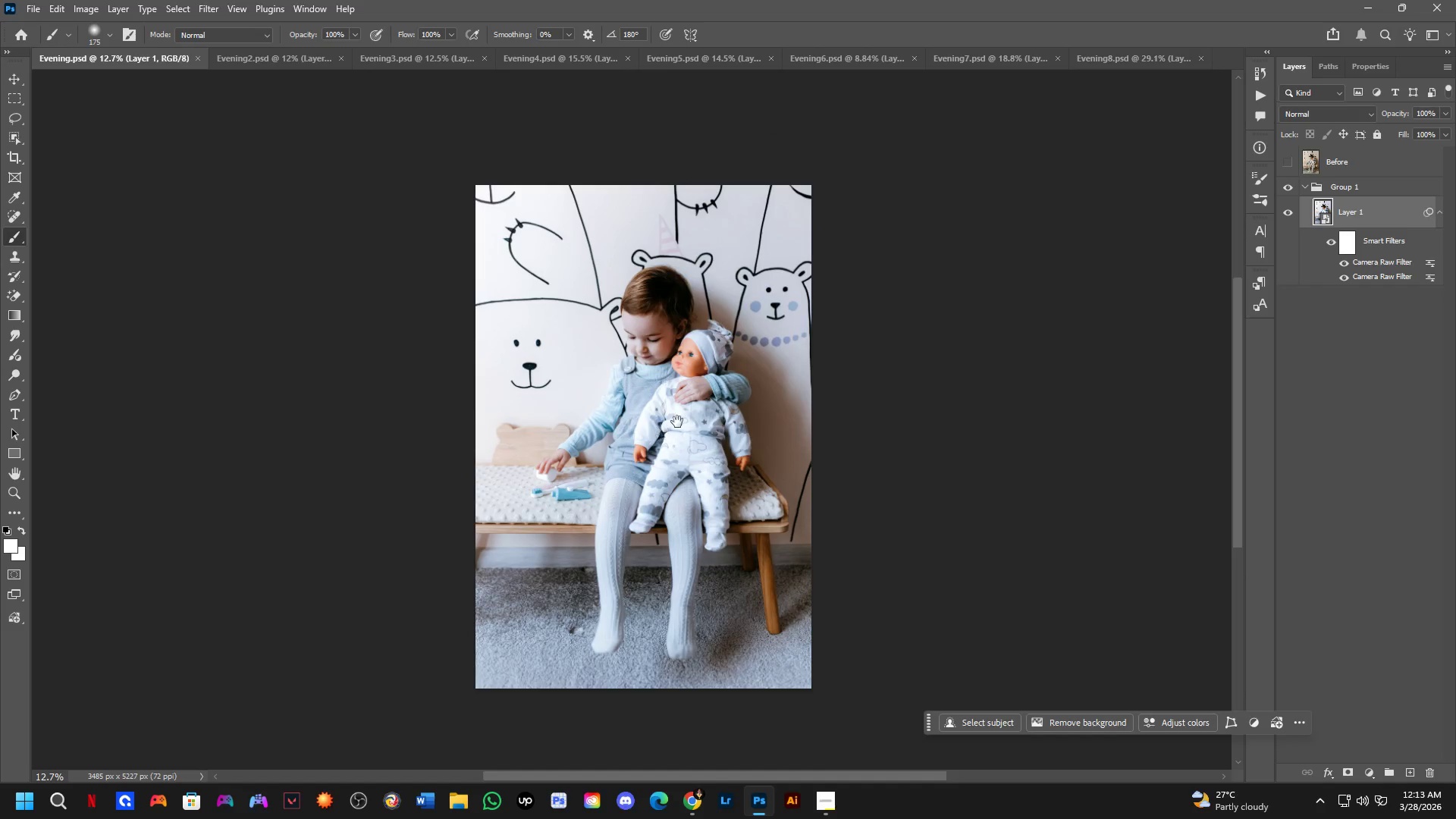 
left_click_drag(start_coordinate=[679, 438], to_coordinate=[661, 431])
 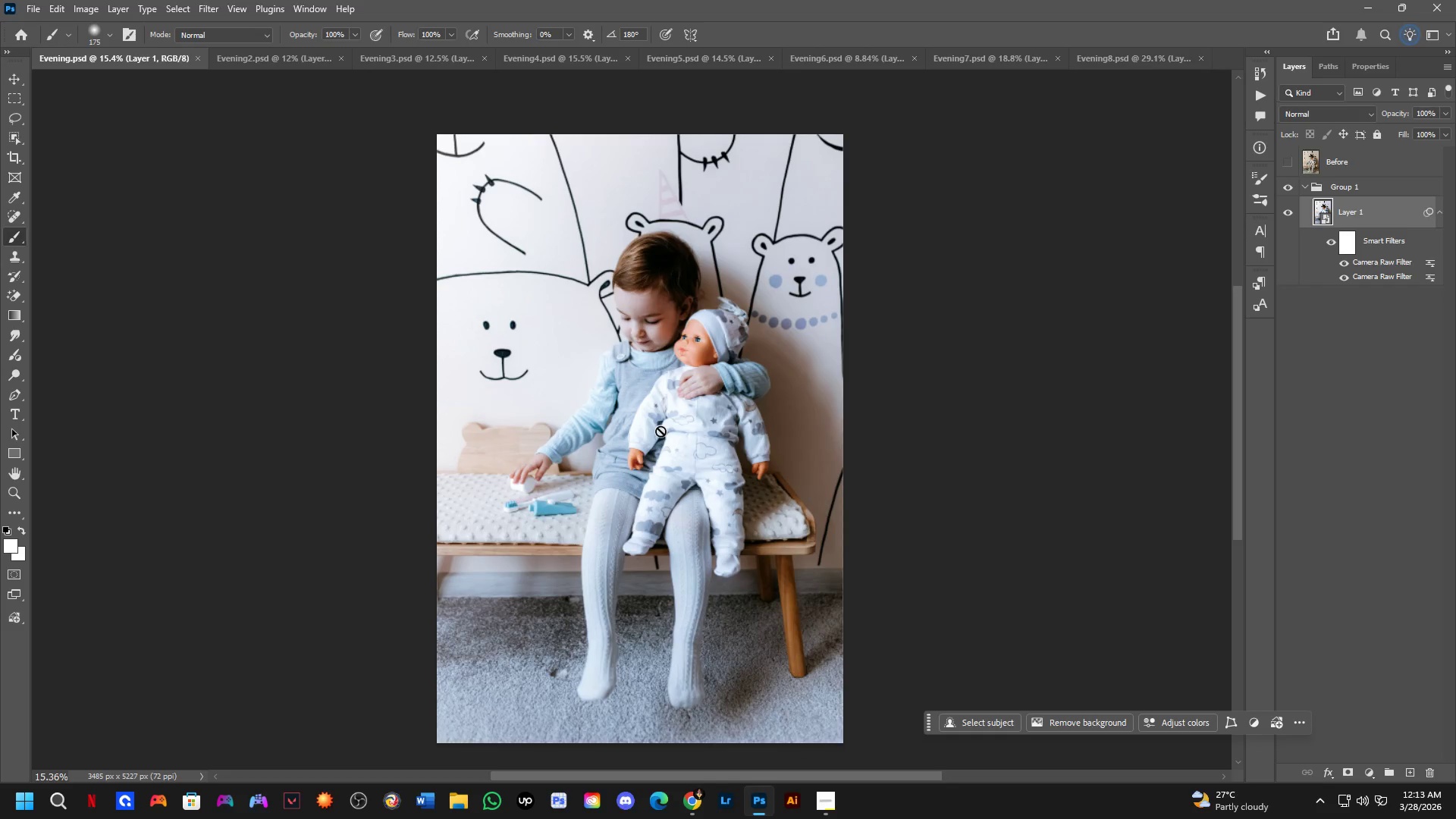 
scroll: coordinate [648, 431], scroll_direction: down, amount: 1.0
 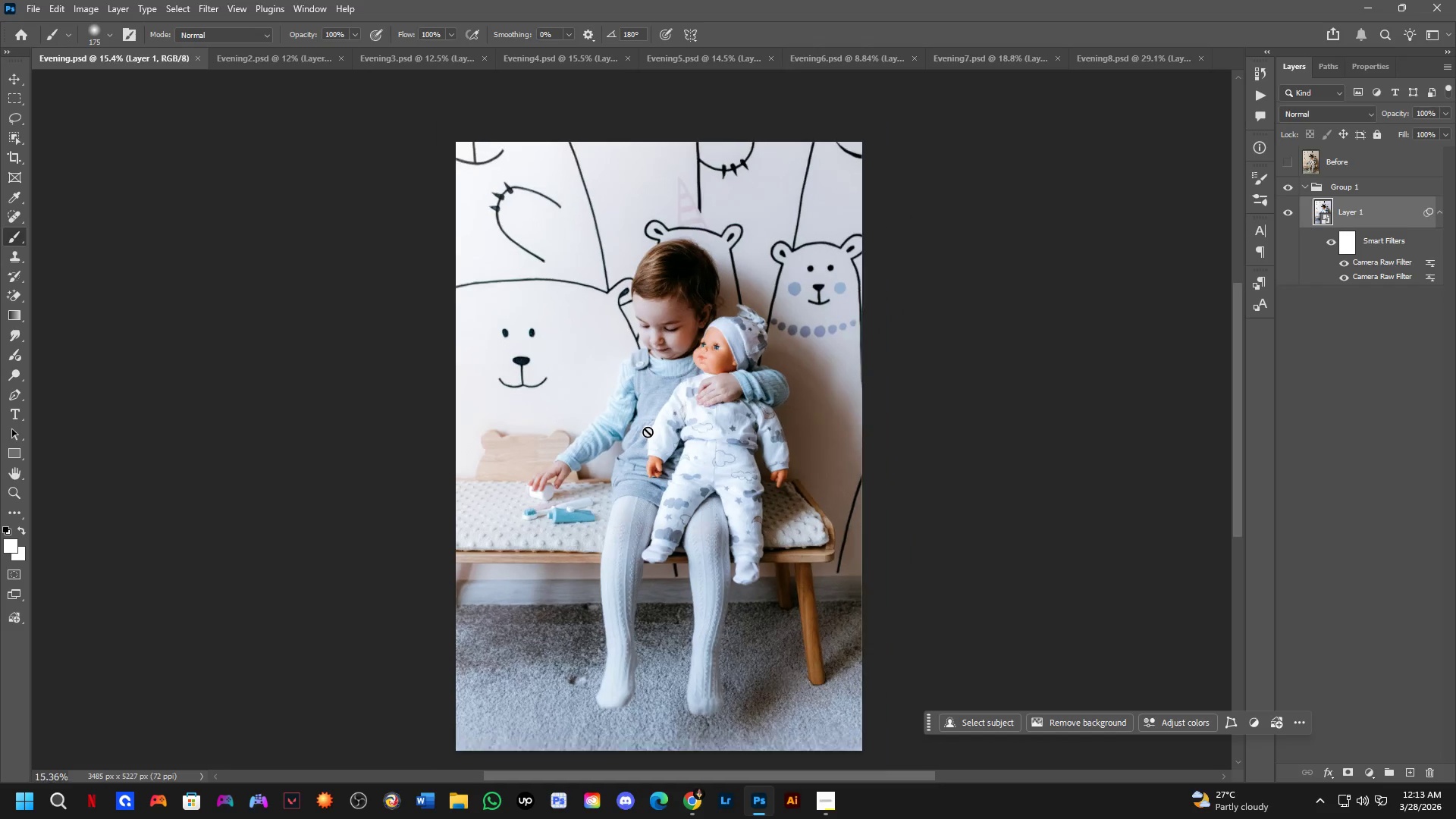 
hold_key(key=Space, duration=0.48)
 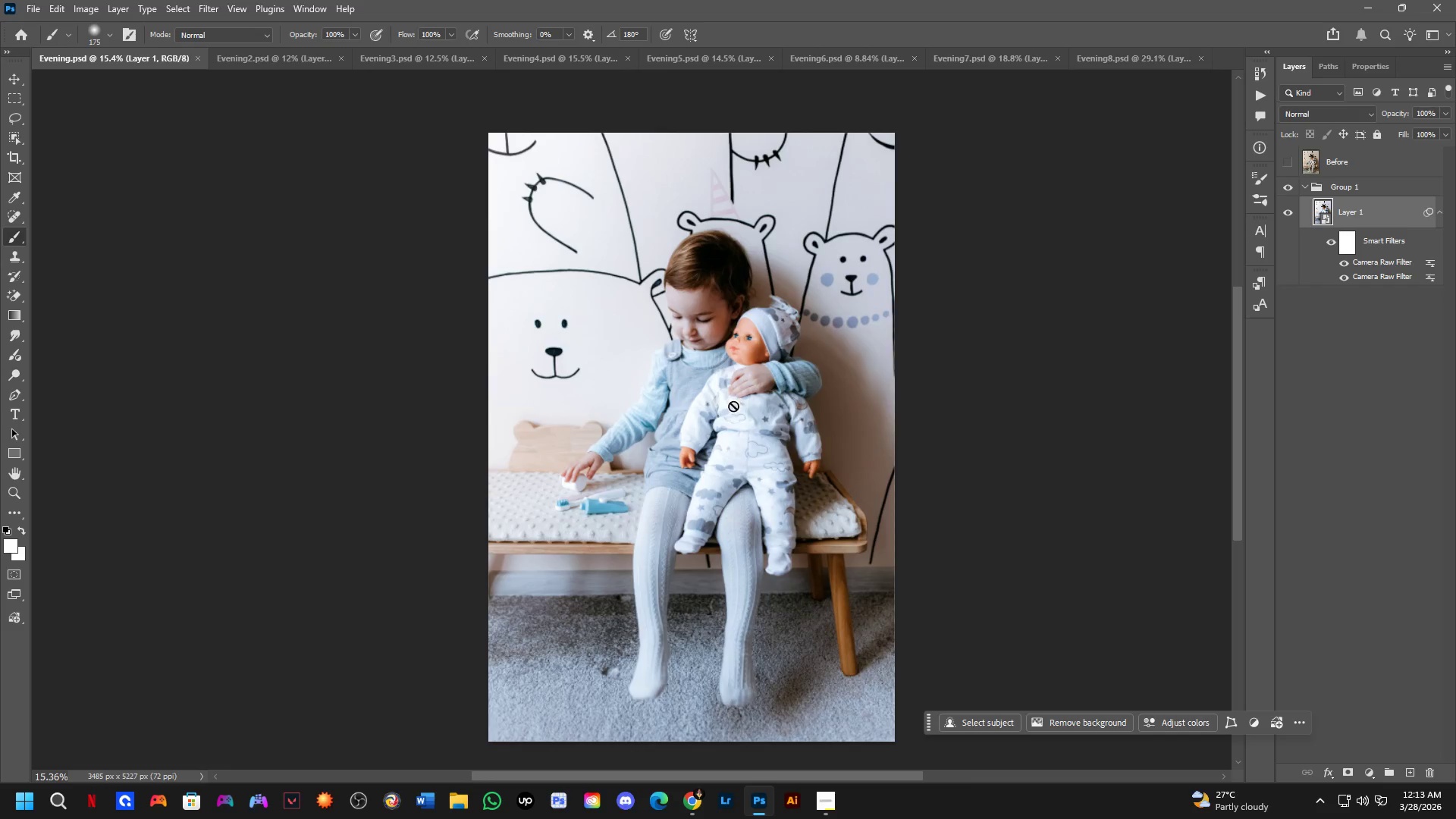 
left_click_drag(start_coordinate=[678, 421], to_coordinate=[733, 416])
 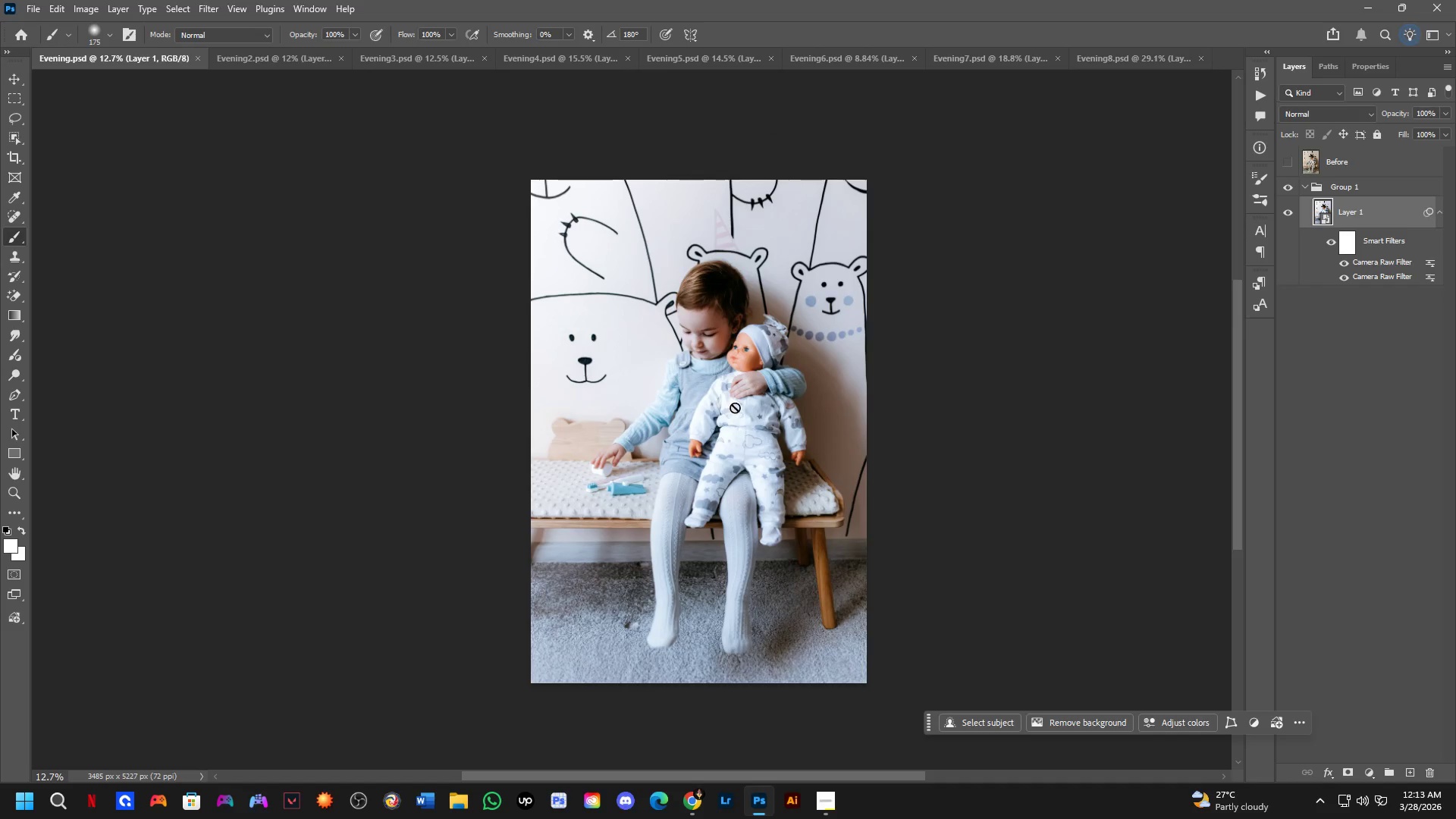 
scroll: coordinate [661, 431], scroll_direction: down, amount: 2.0
 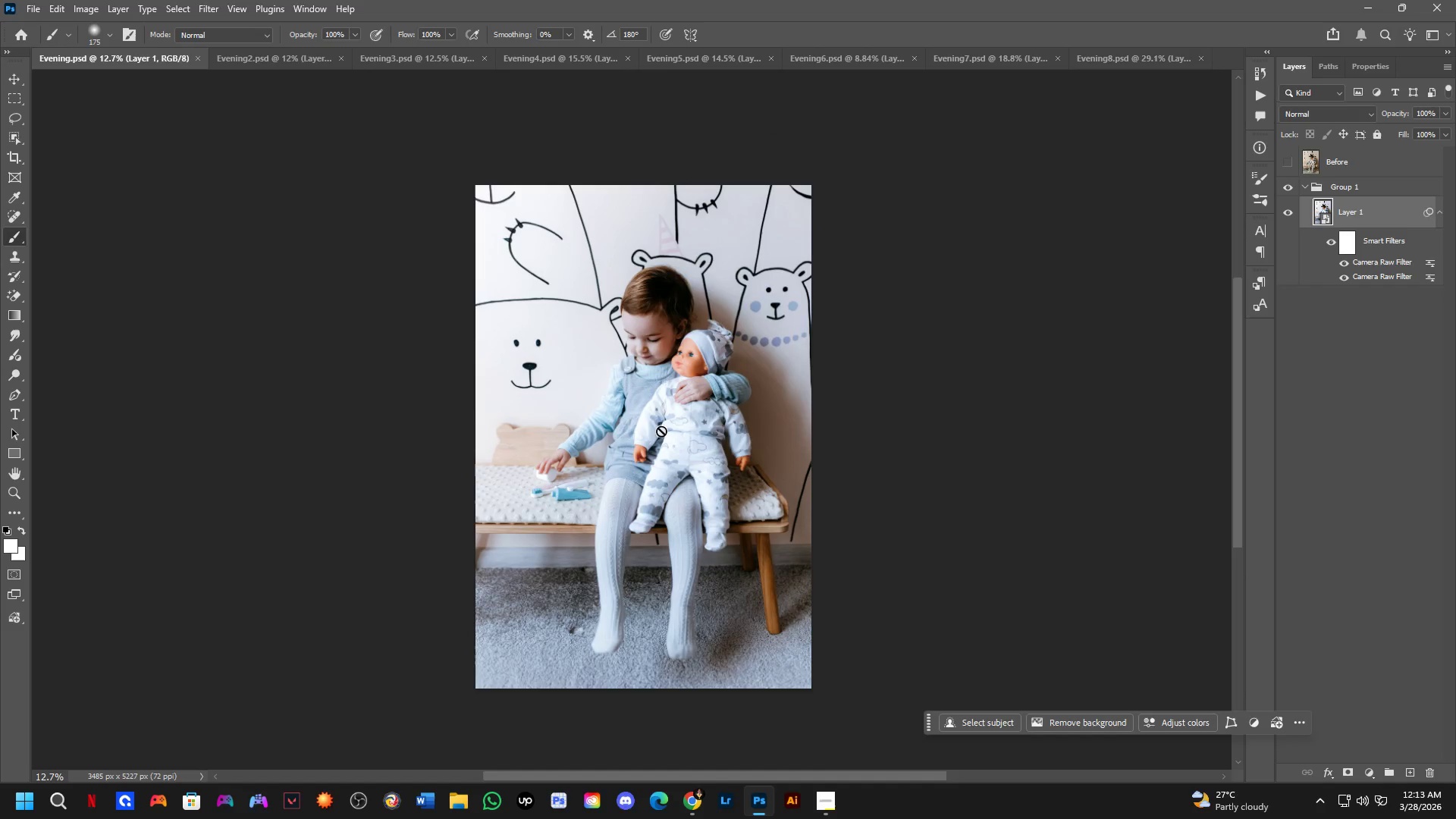 
hold_key(key=Space, duration=0.38)
 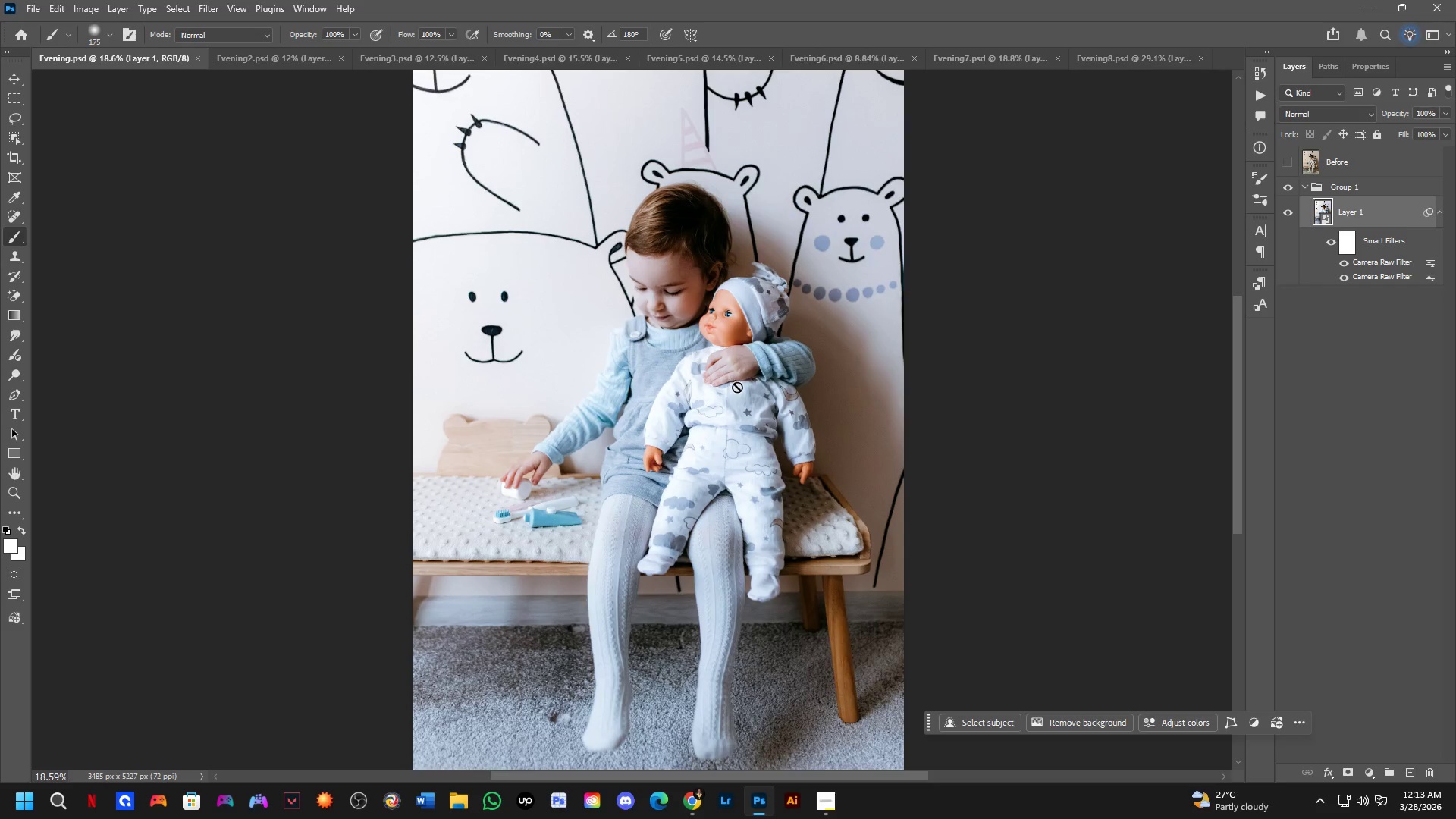 
left_click_drag(start_coordinate=[758, 403], to_coordinate=[736, 393])
 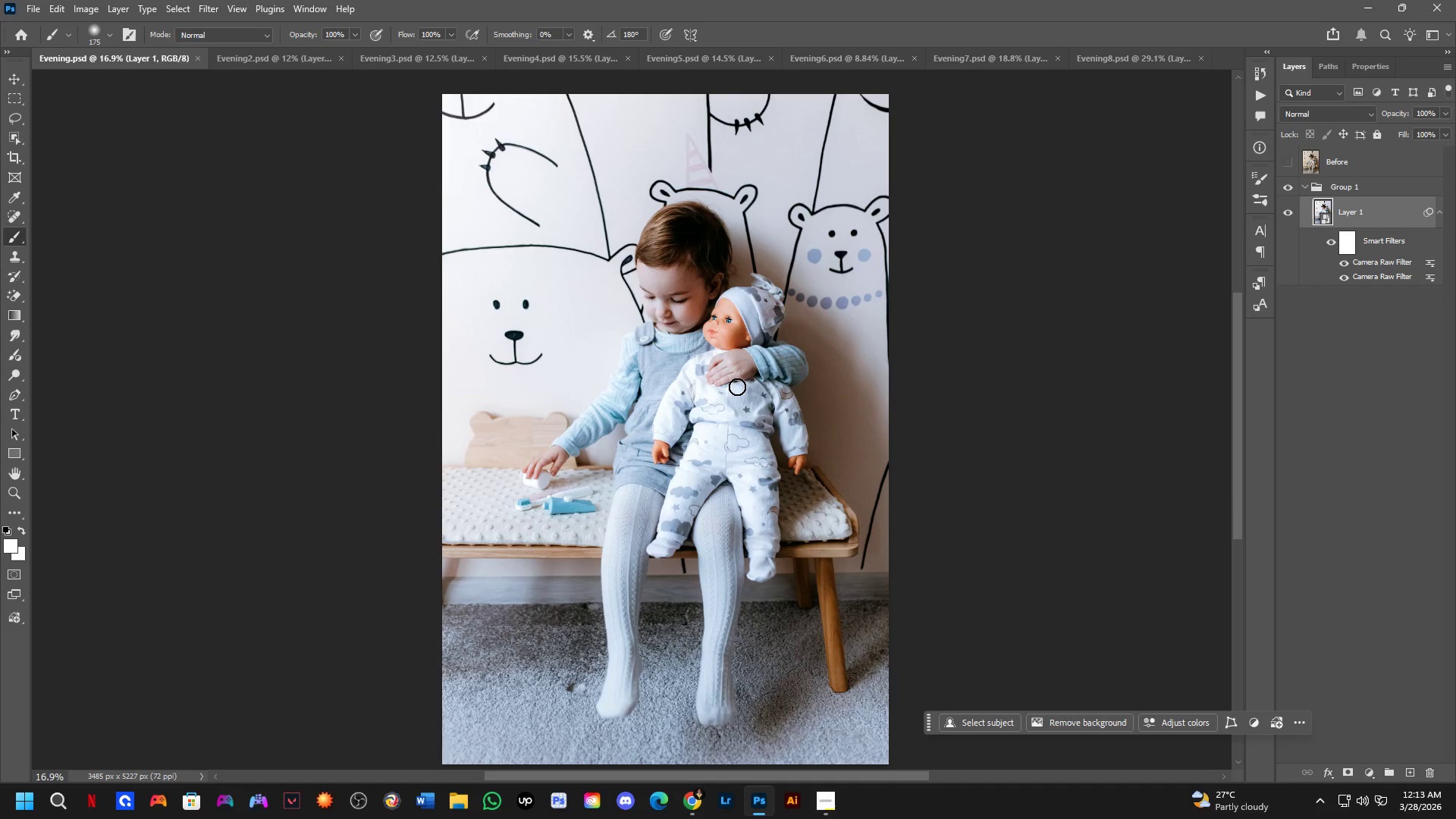 
scroll: coordinate [743, 404], scroll_direction: up, amount: 4.0
 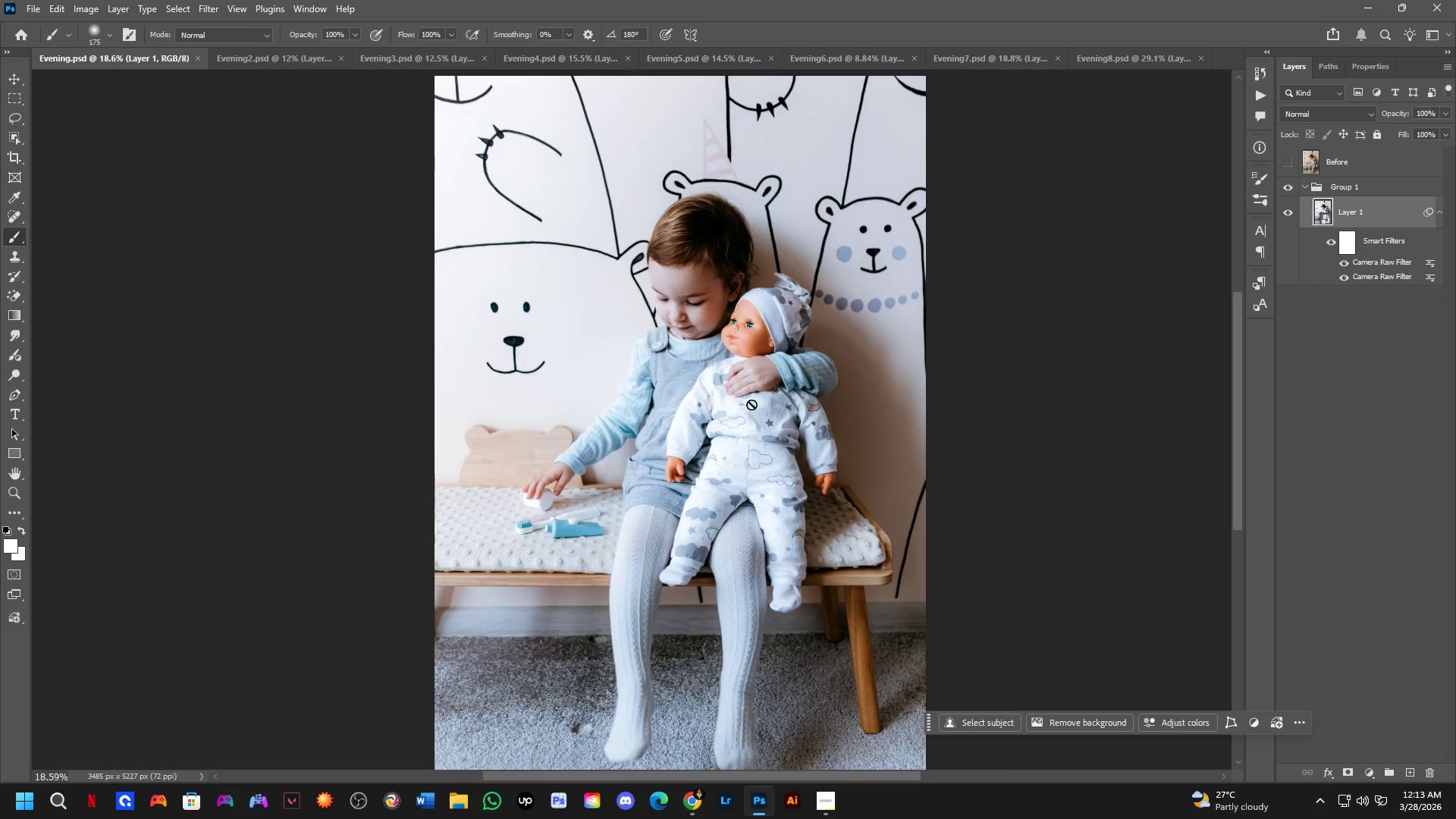 
scroll: coordinate [737, 387], scroll_direction: down, amount: 1.0
 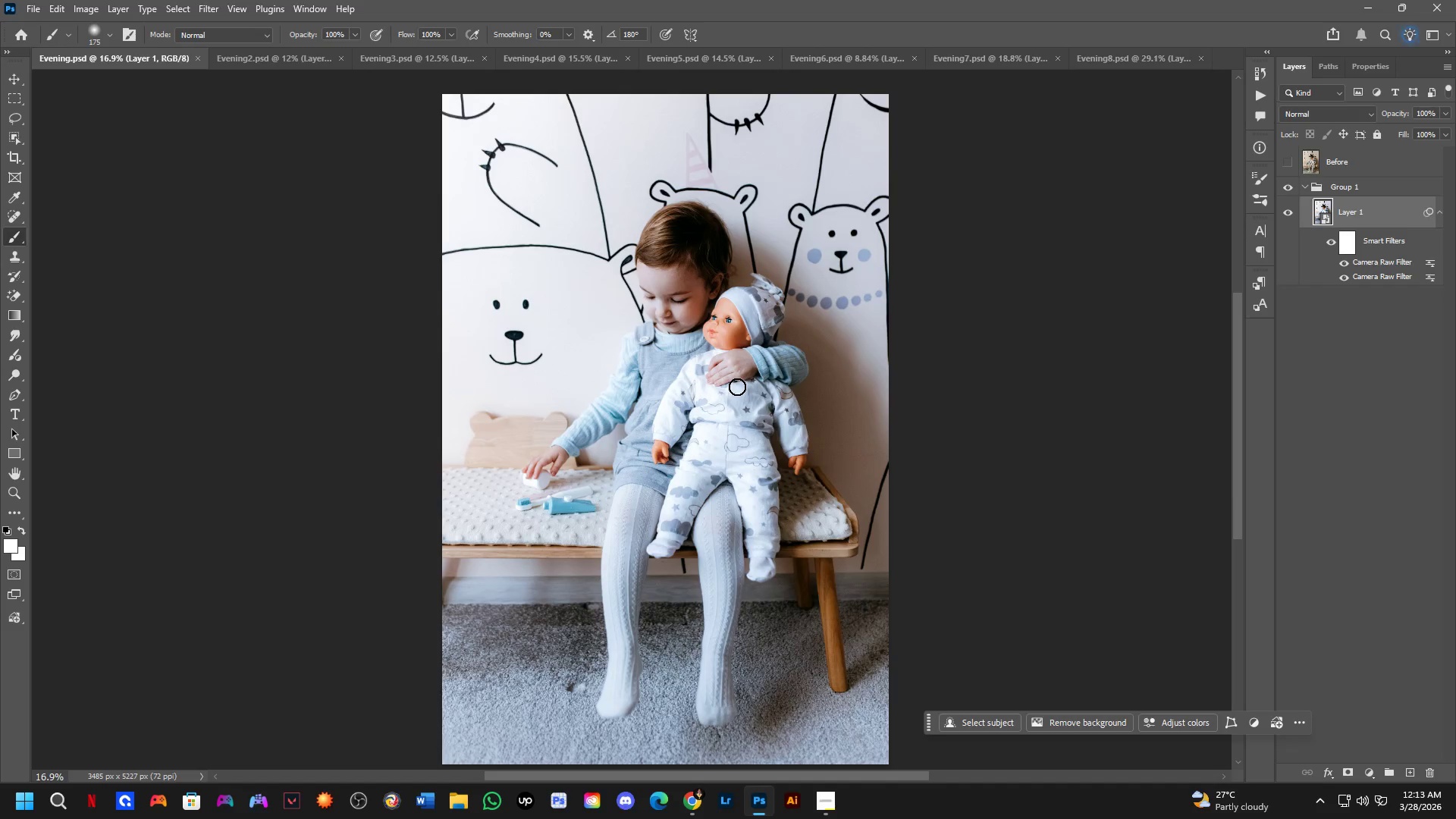 
hold_key(key=ControlLeft, duration=0.98)
 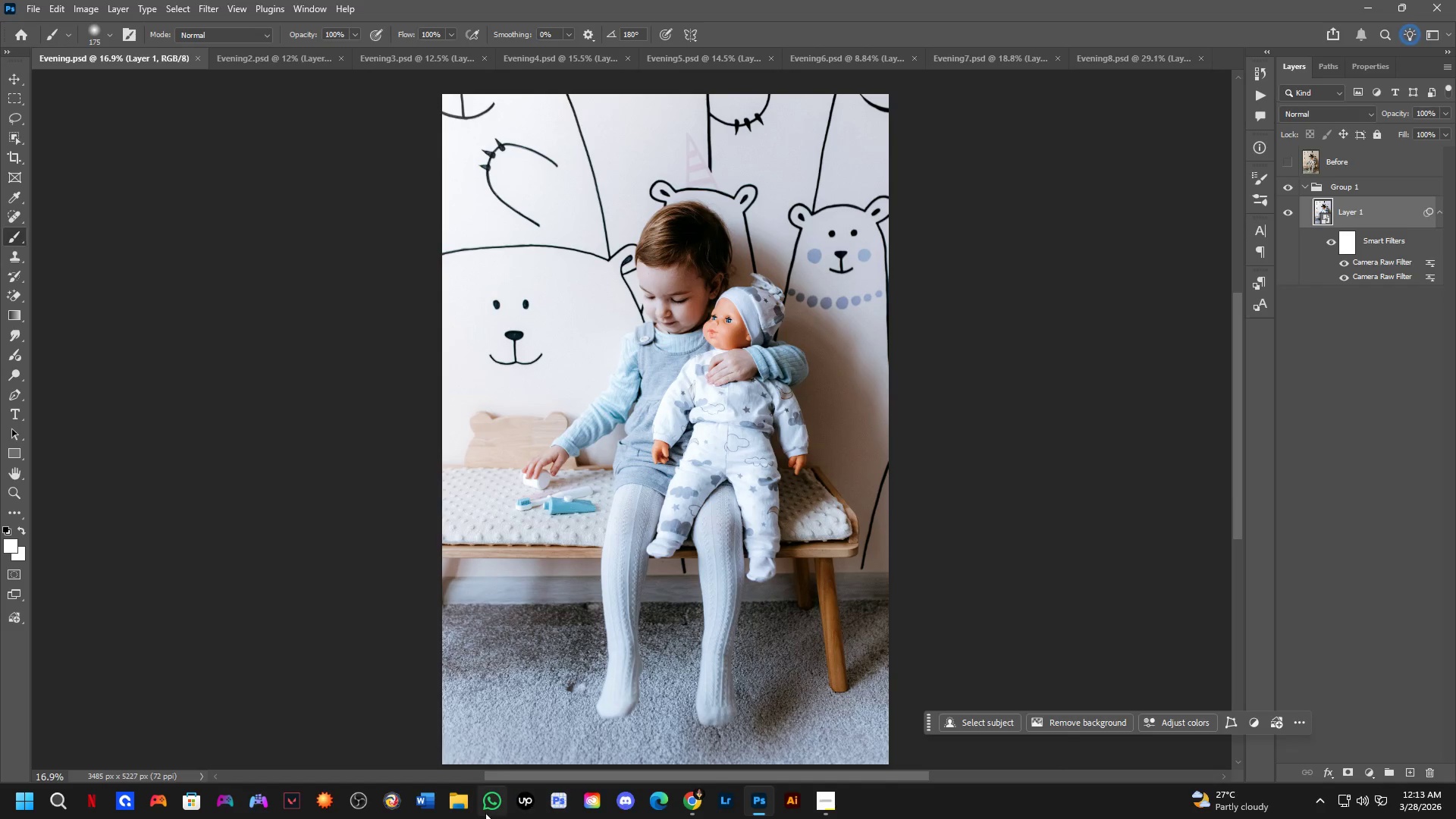 
hold_key(key=ControlLeft, duration=0.36)
 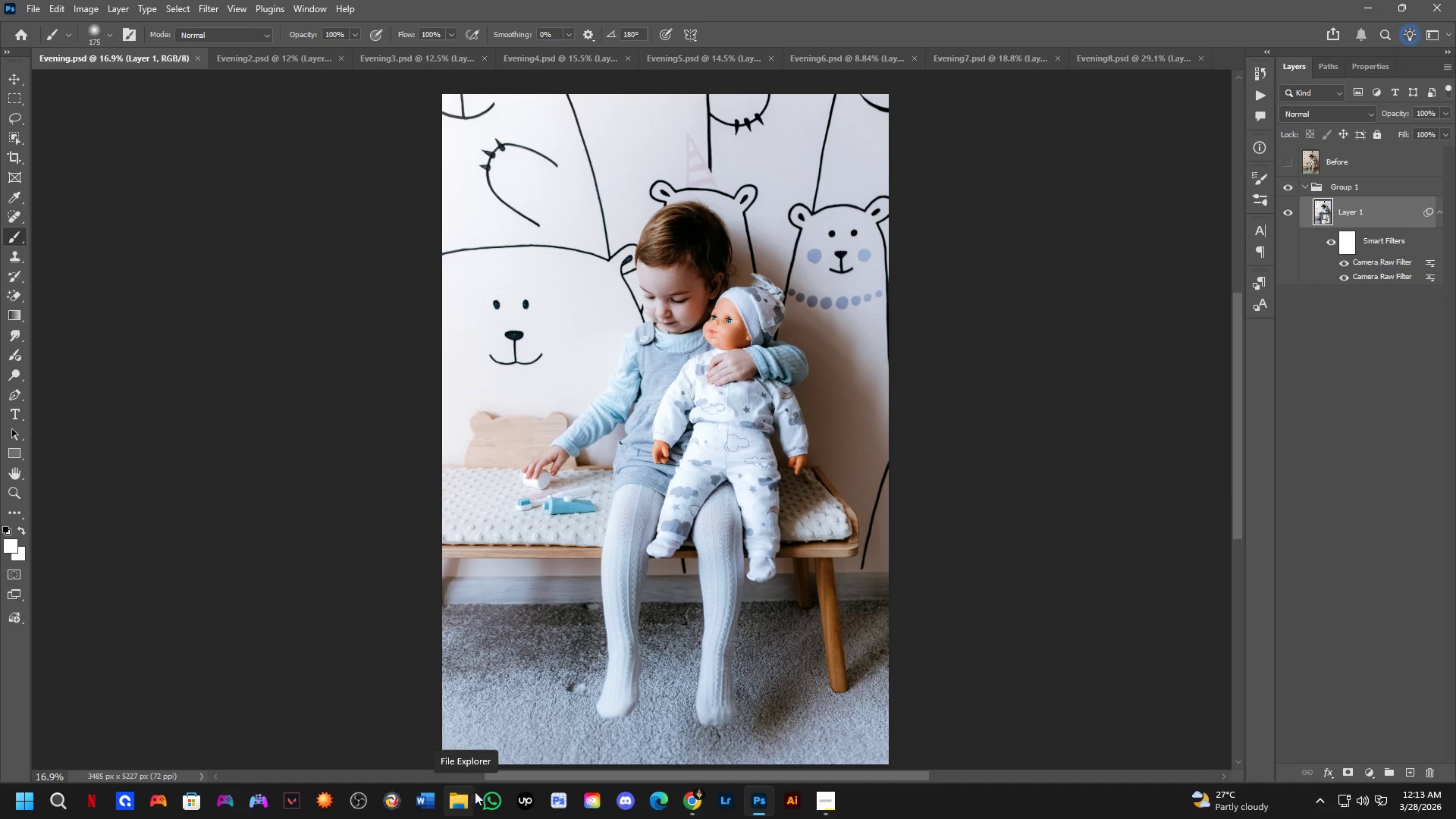 
hold_key(key=ShiftLeft, duration=0.36)